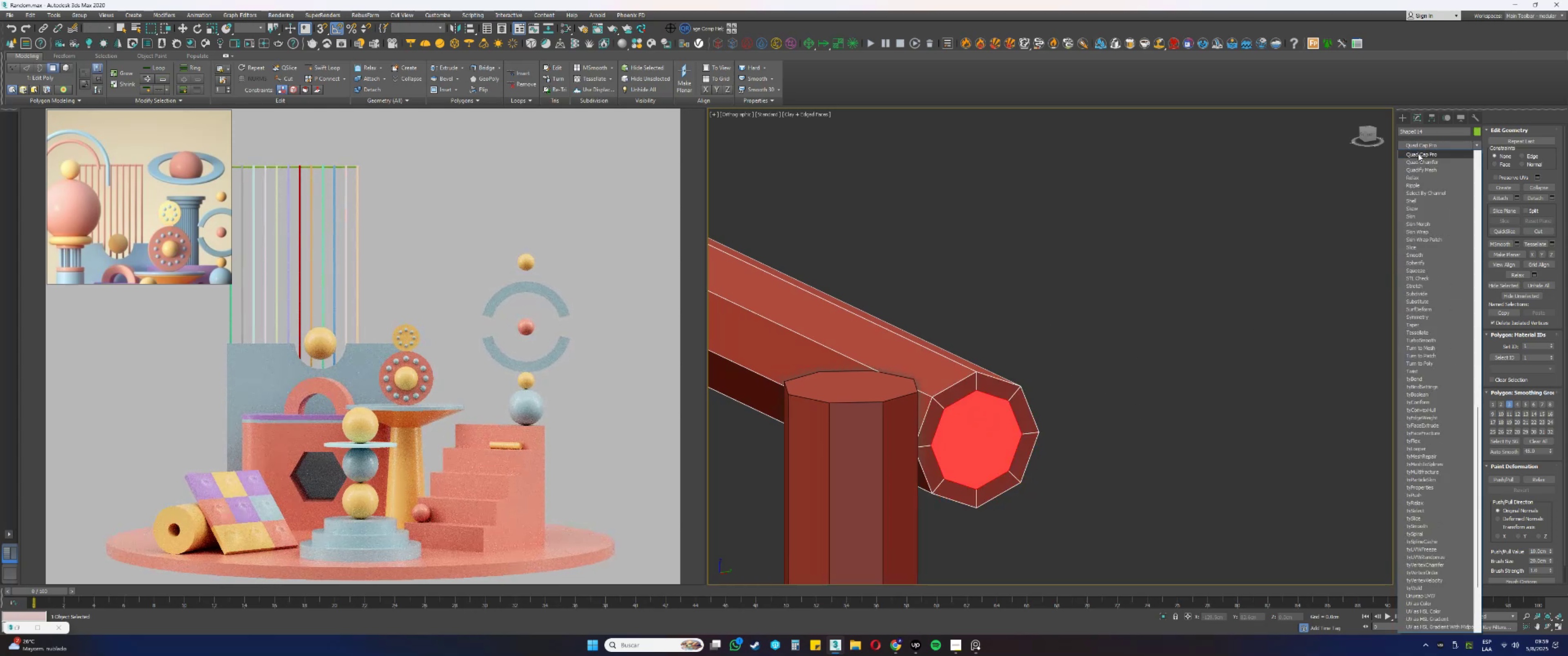 
left_click([1420, 157])
 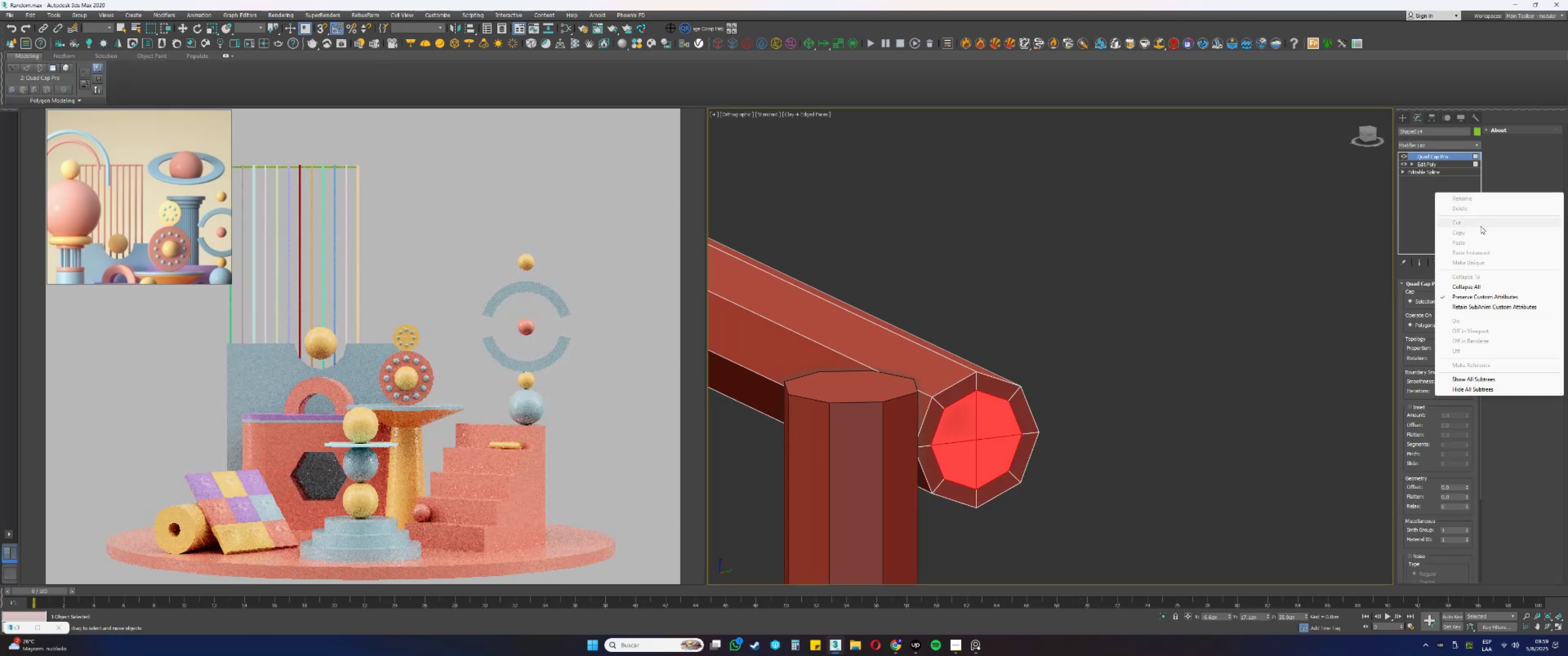 
left_click([1480, 290])
 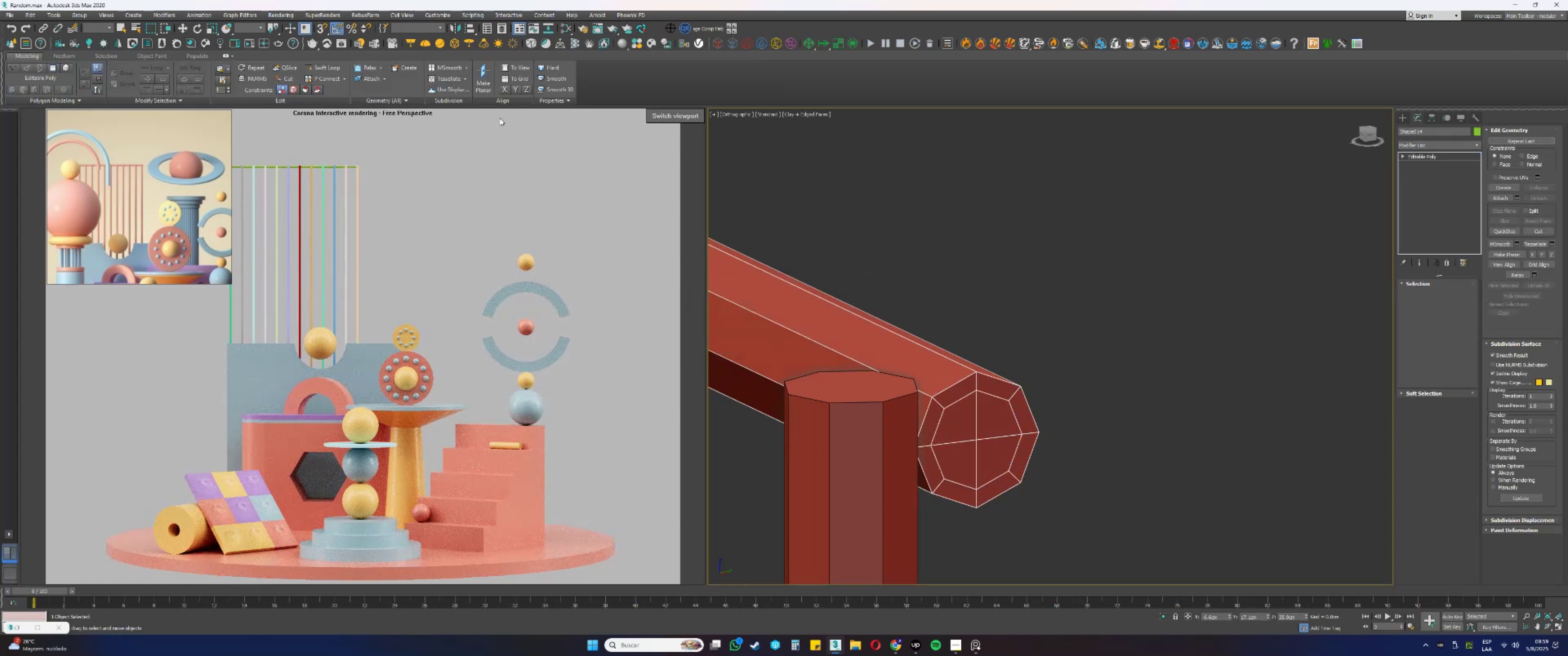 
left_click([314, 65])
 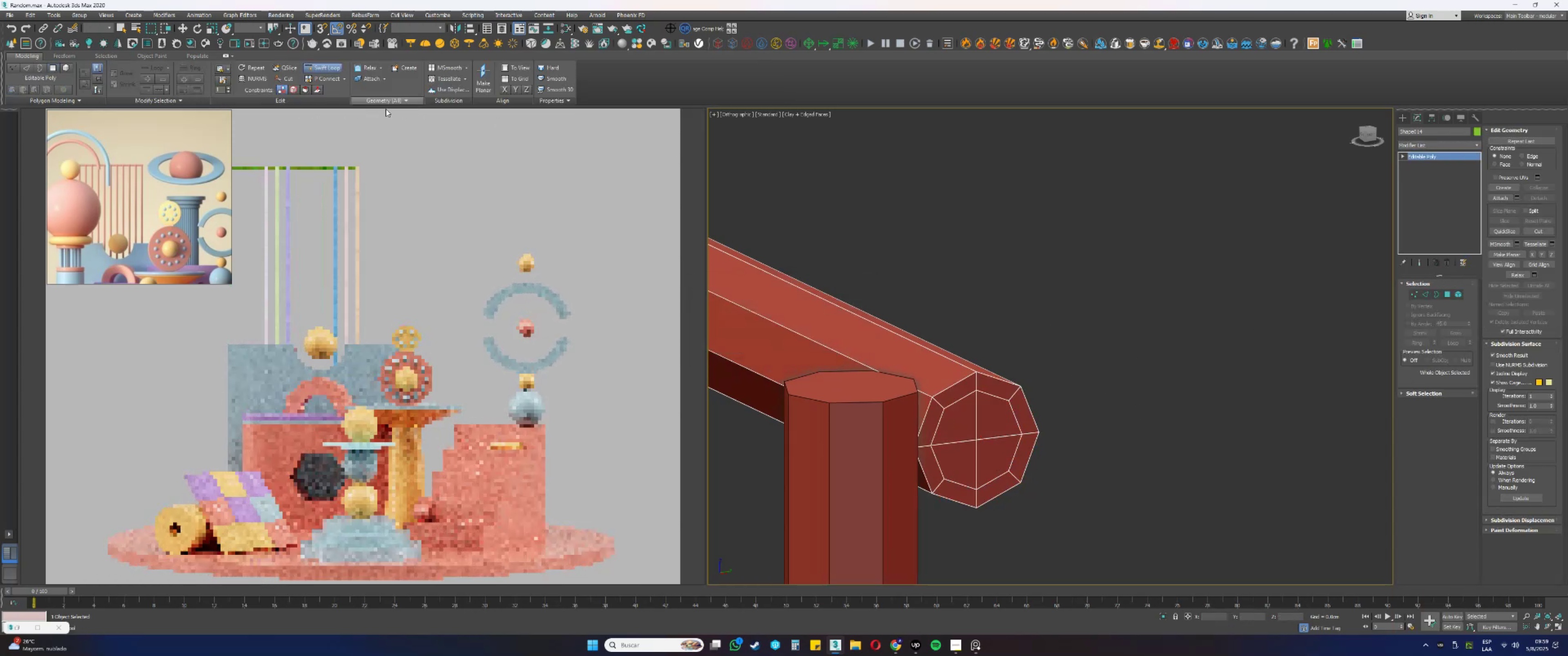 
scroll: coordinate [830, 295], scroll_direction: down, amount: 2.0
 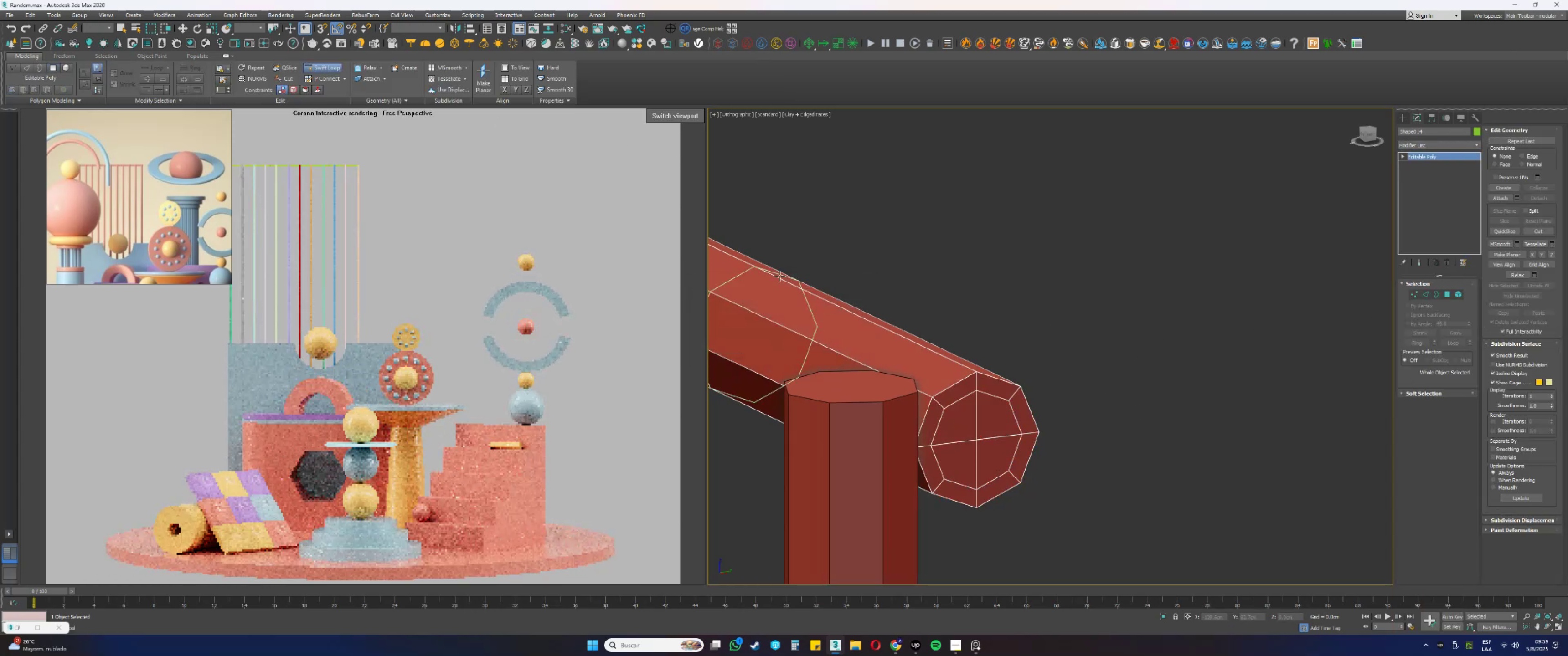 
key(Alt+AltLeft)
 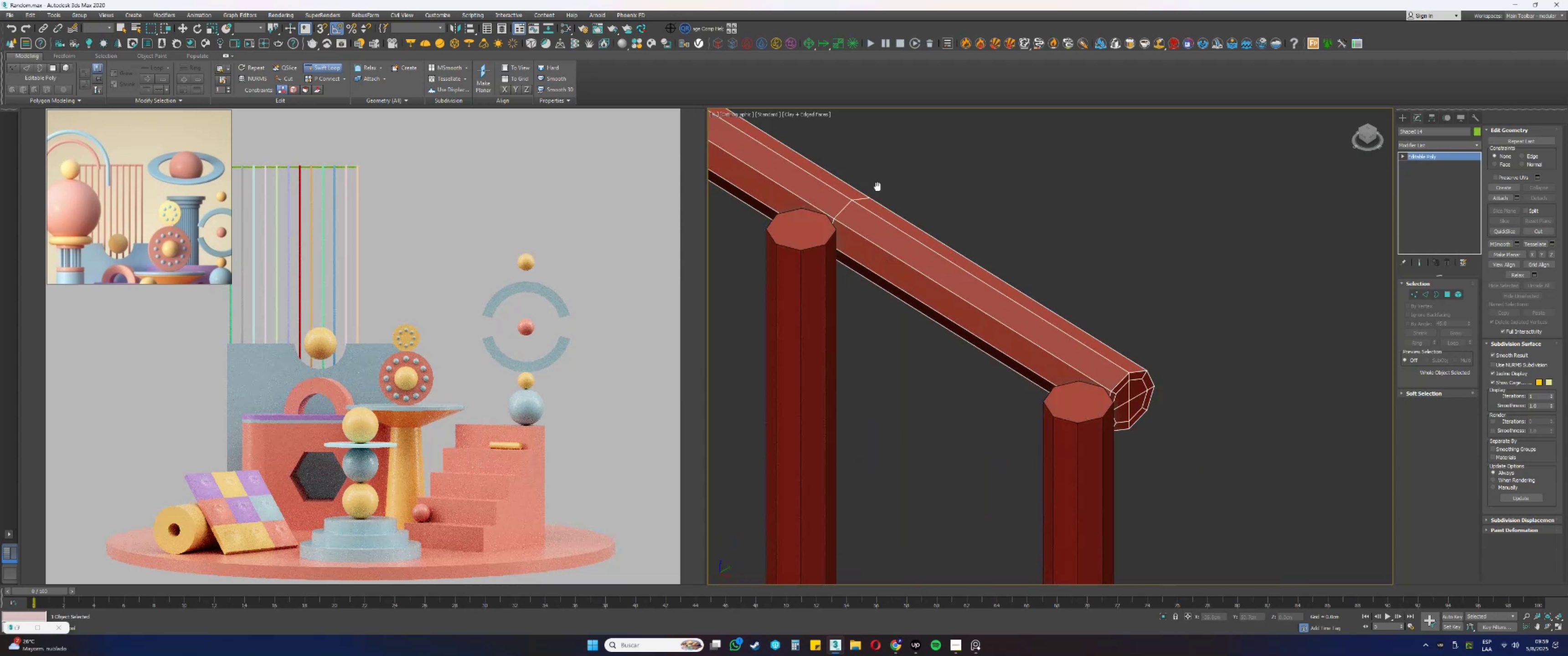 
scroll: coordinate [1105, 347], scroll_direction: up, amount: 2.0
 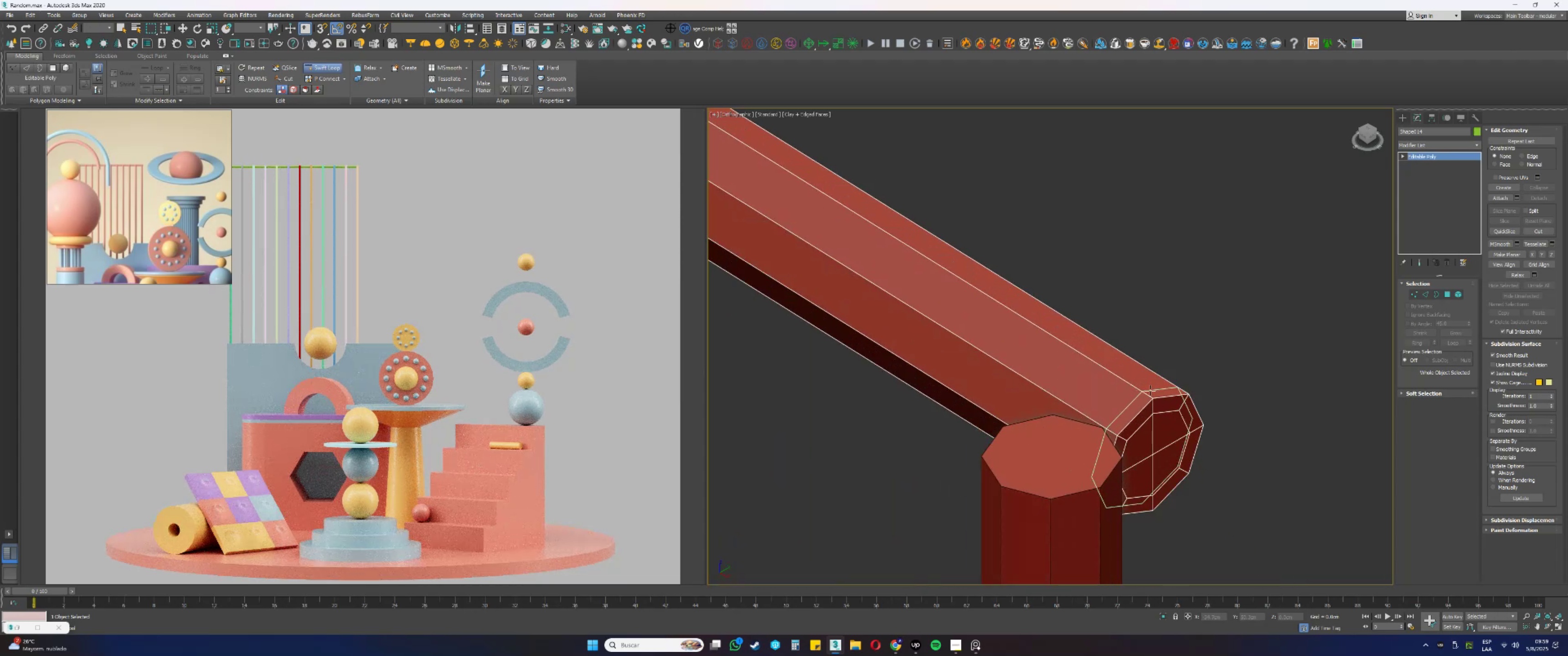 
left_click([1146, 389])
 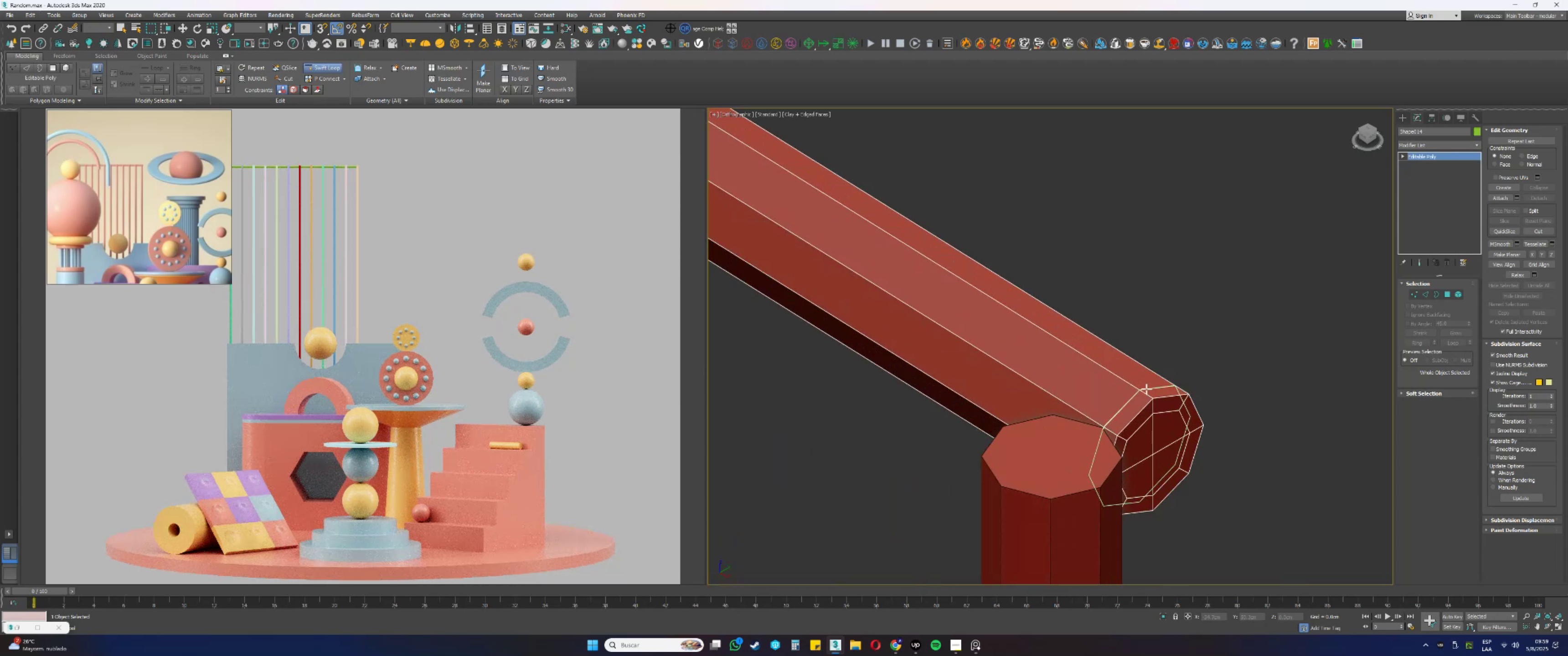 
scroll: coordinate [1184, 347], scroll_direction: down, amount: 13.0
 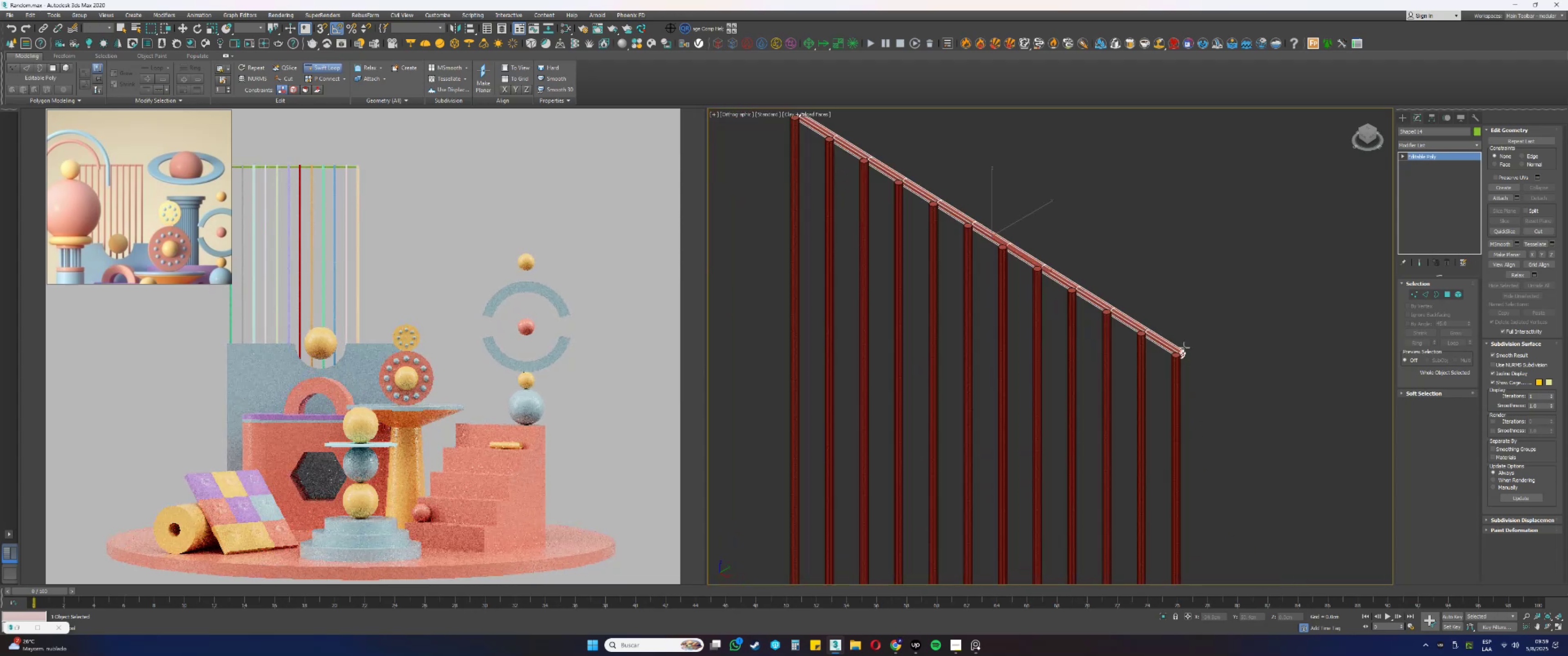 
hold_key(key=AltLeft, duration=0.58)
 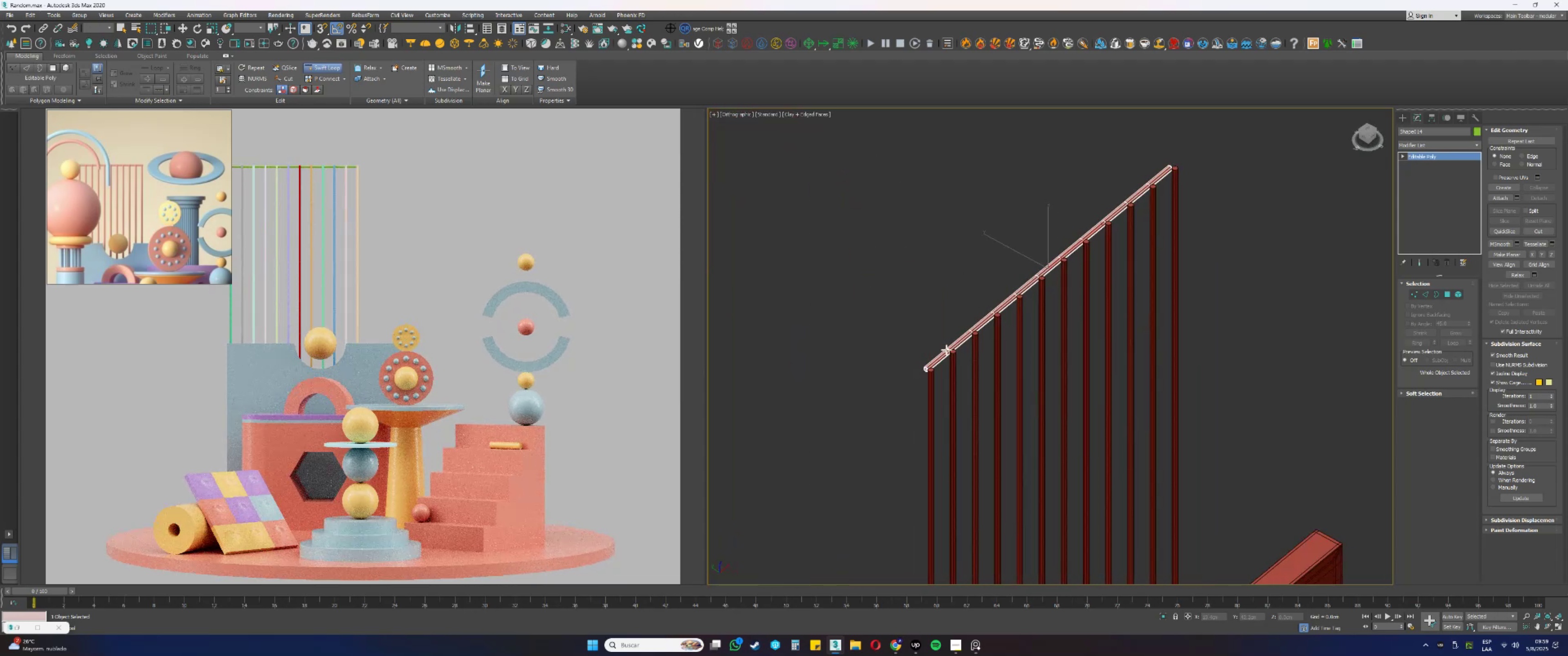 
scroll: coordinate [895, 371], scroll_direction: up, amount: 10.0
 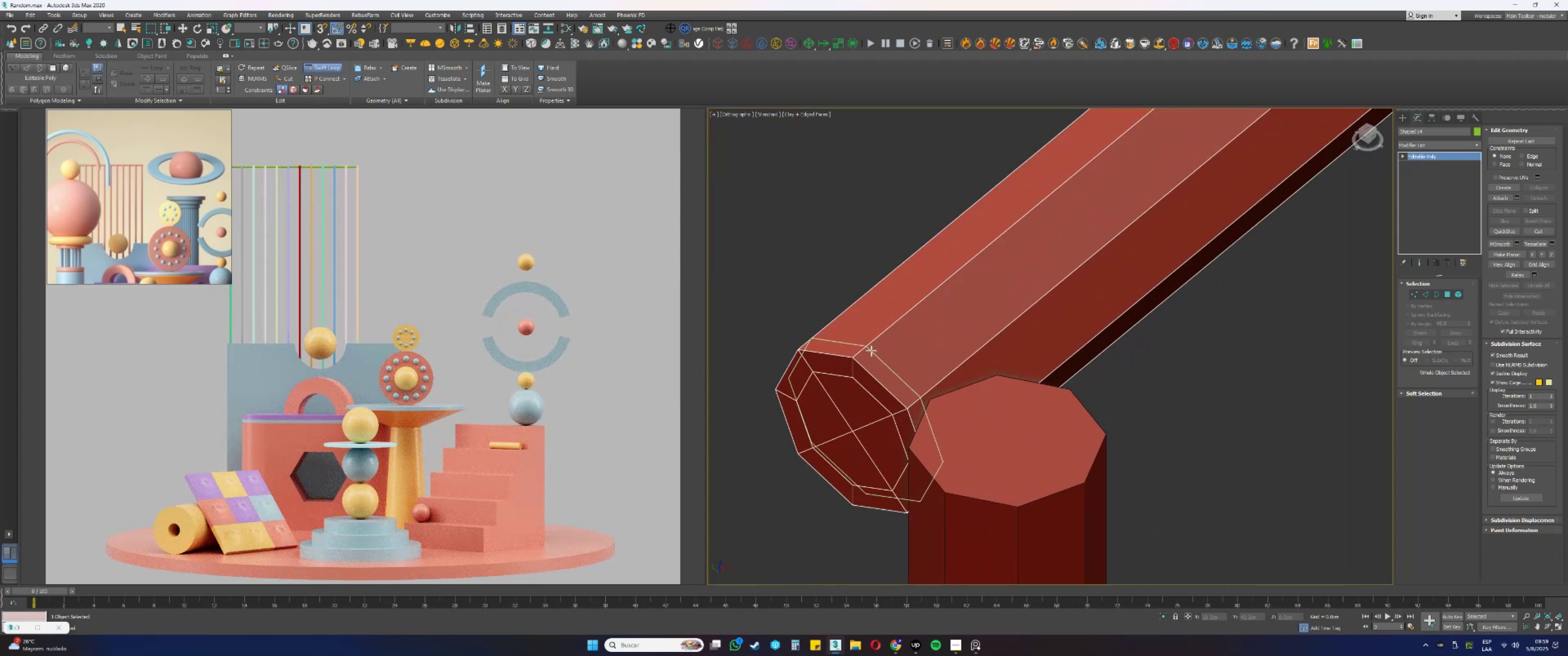 
left_click([878, 348])
 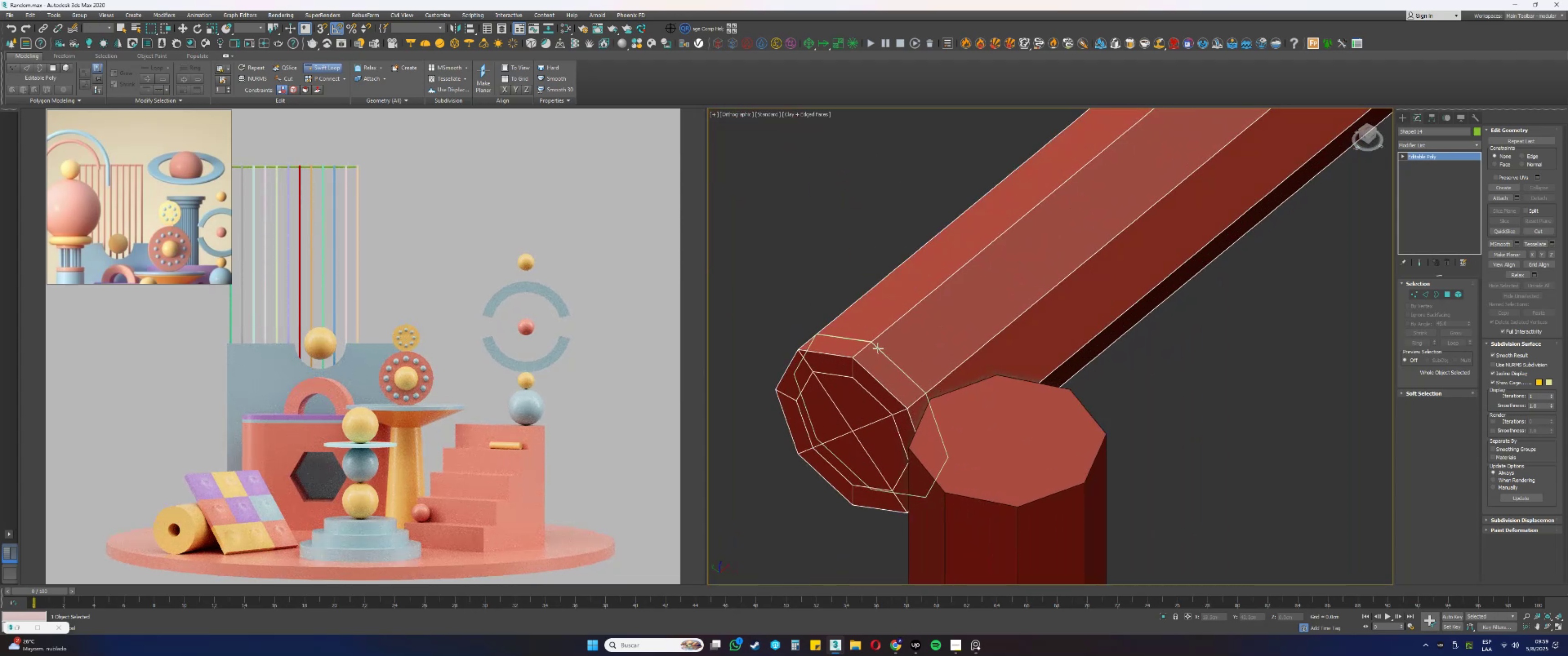 
right_click([878, 348])
 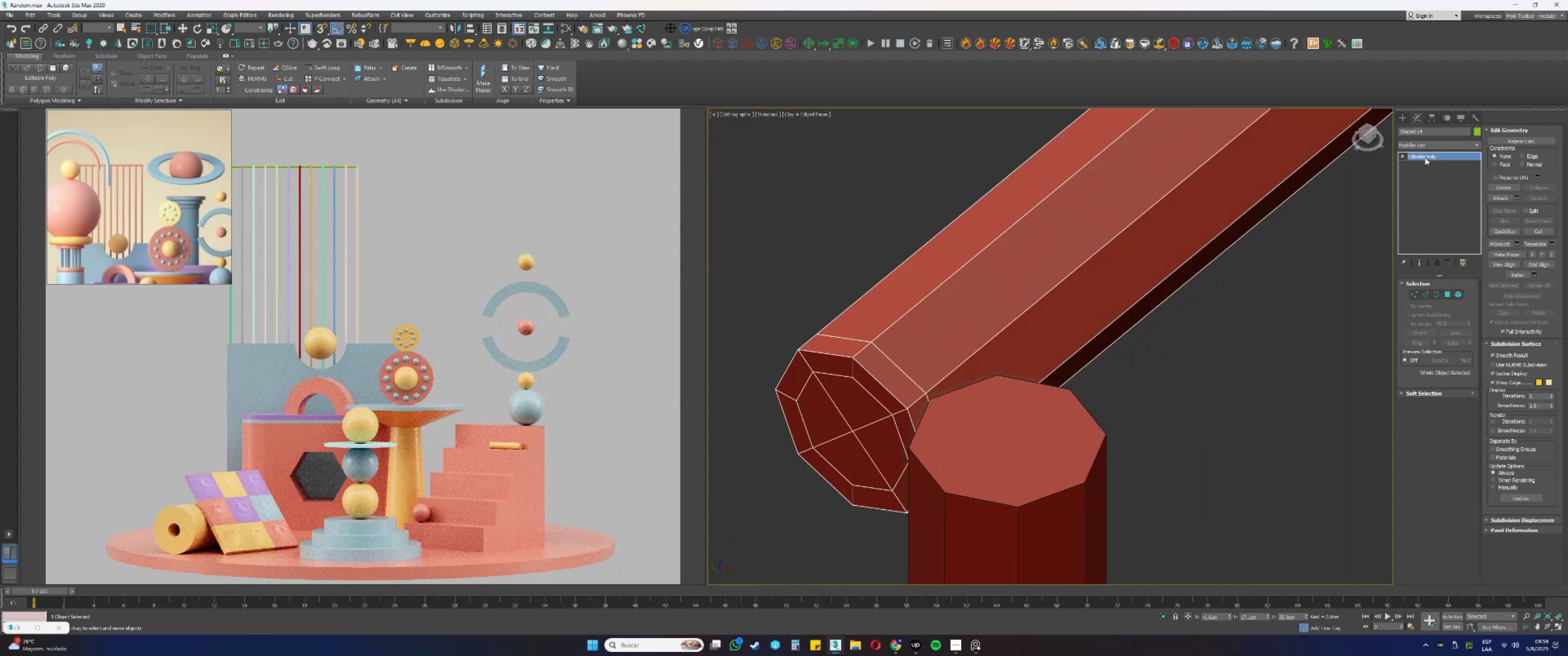 
left_click([1448, 174])
 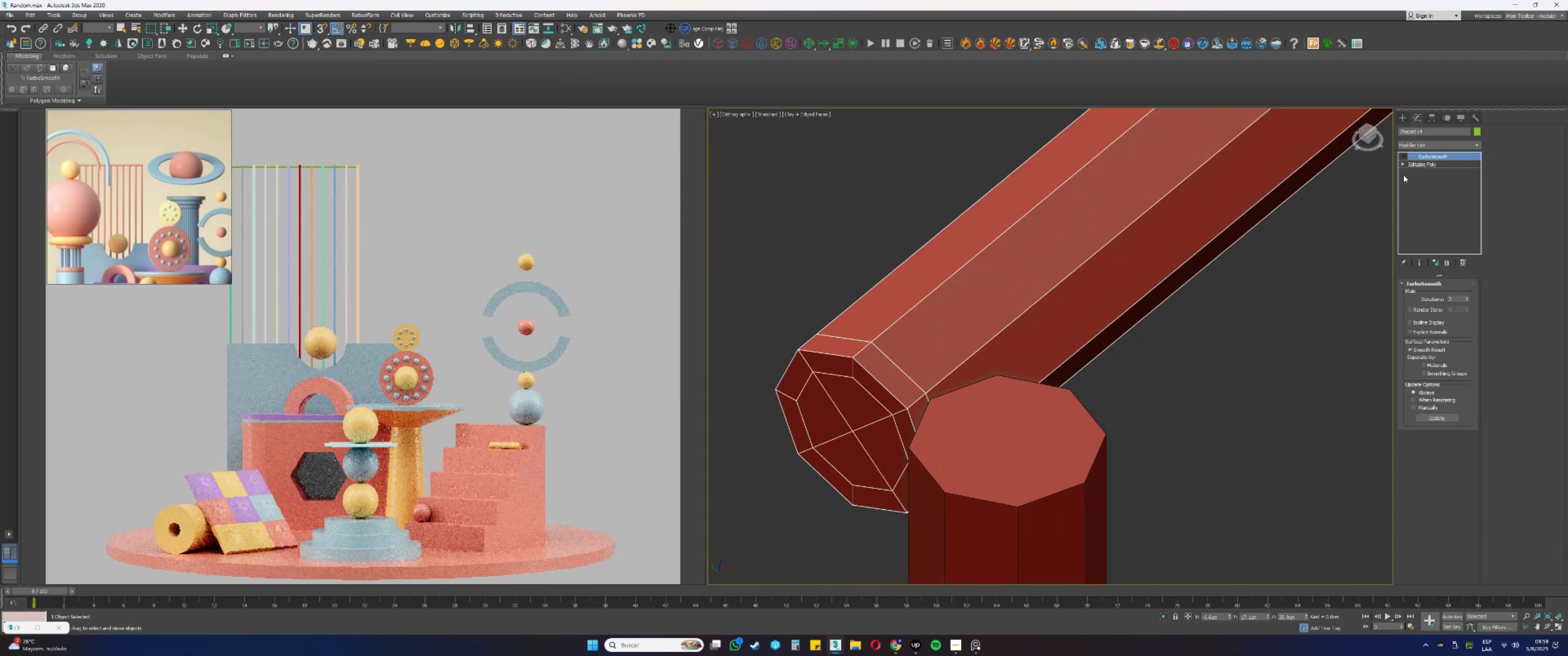 
left_click([1401, 159])
 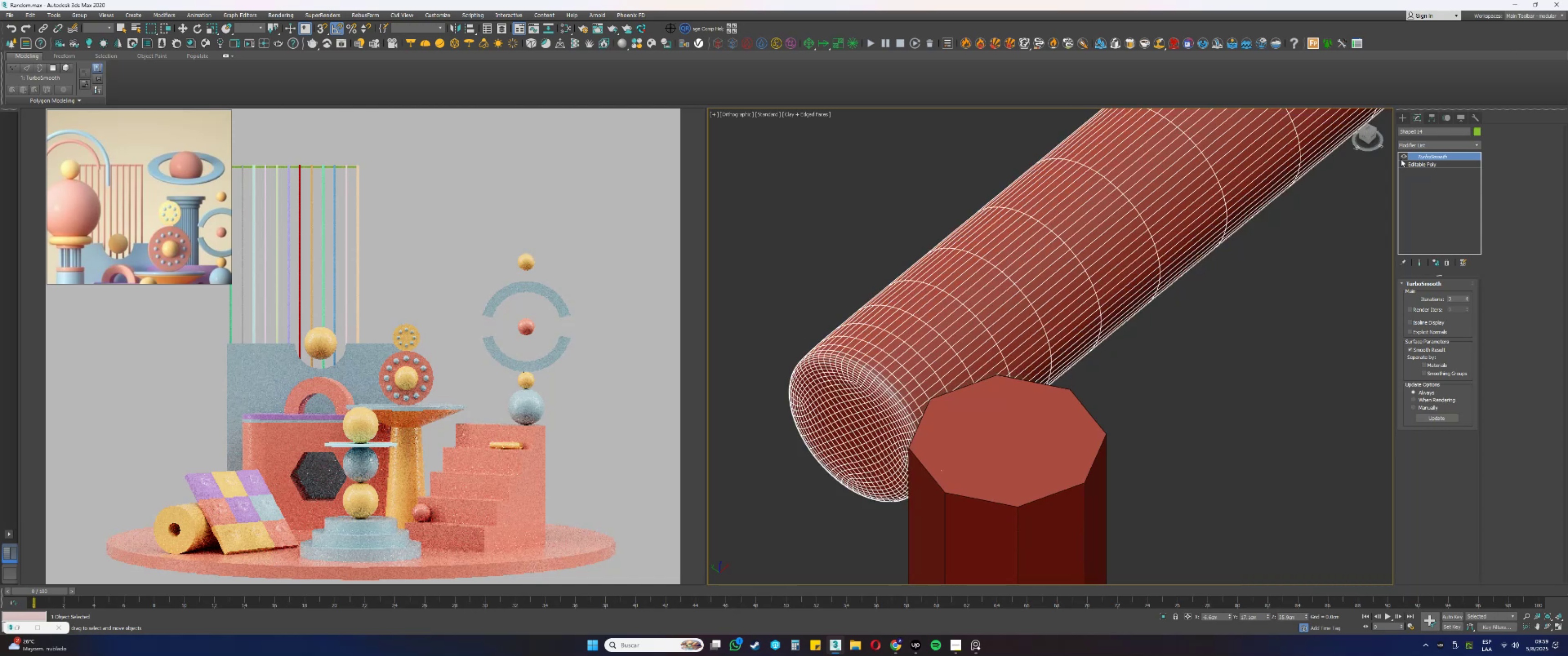 
key(F3)
 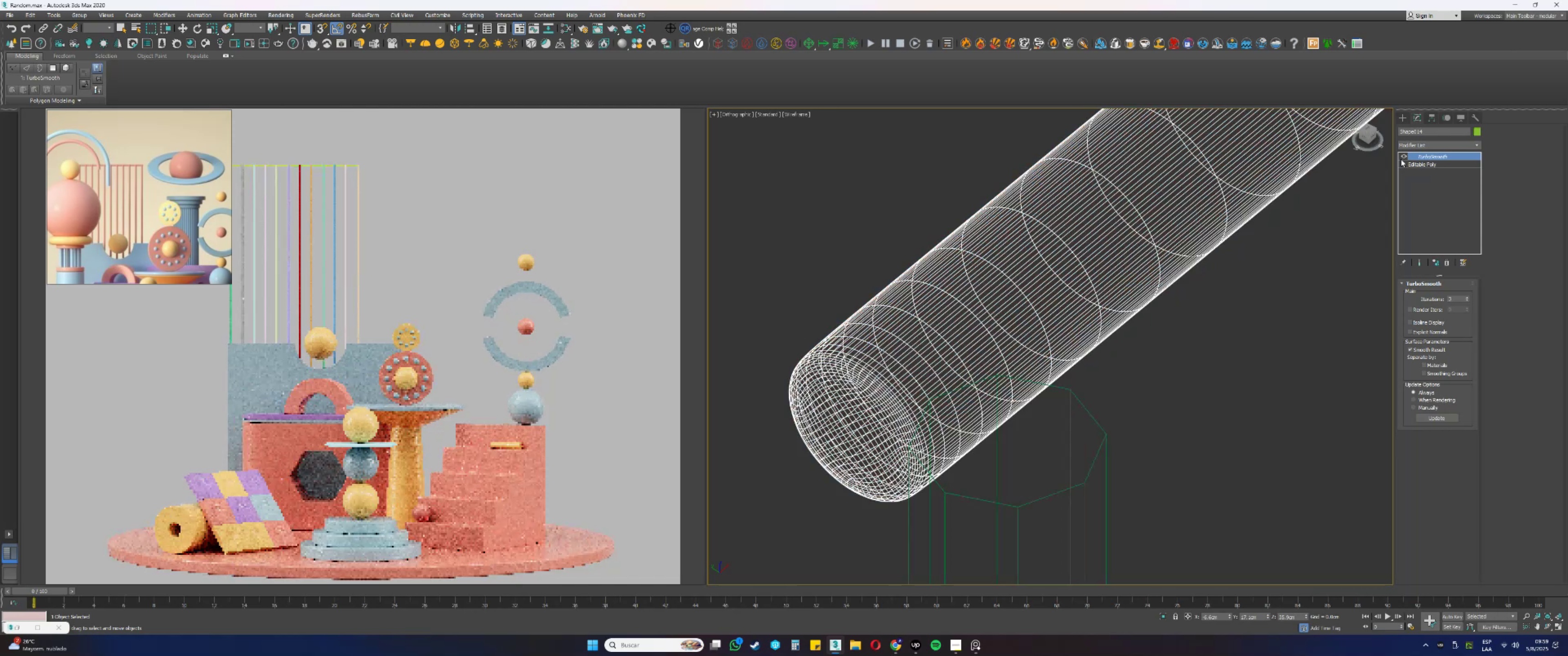 
key(F3)
 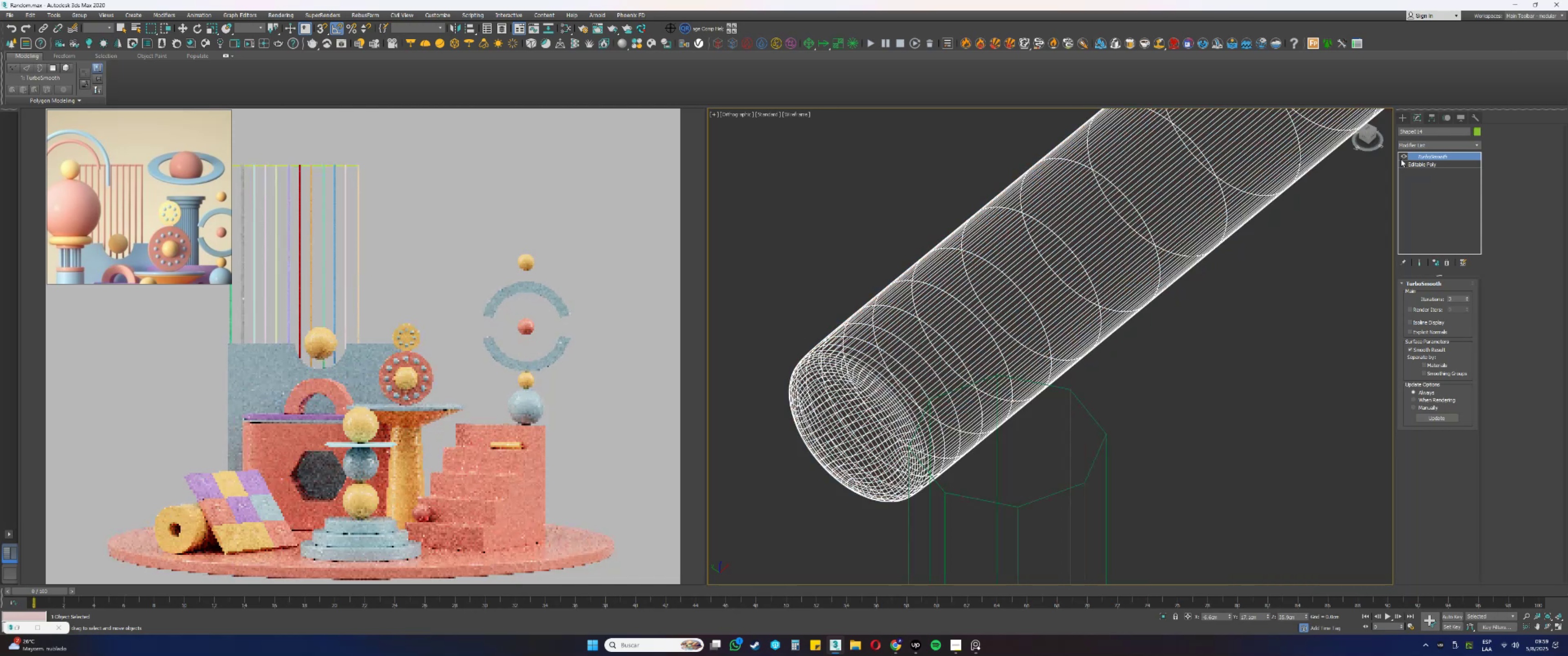 
key(F4)
 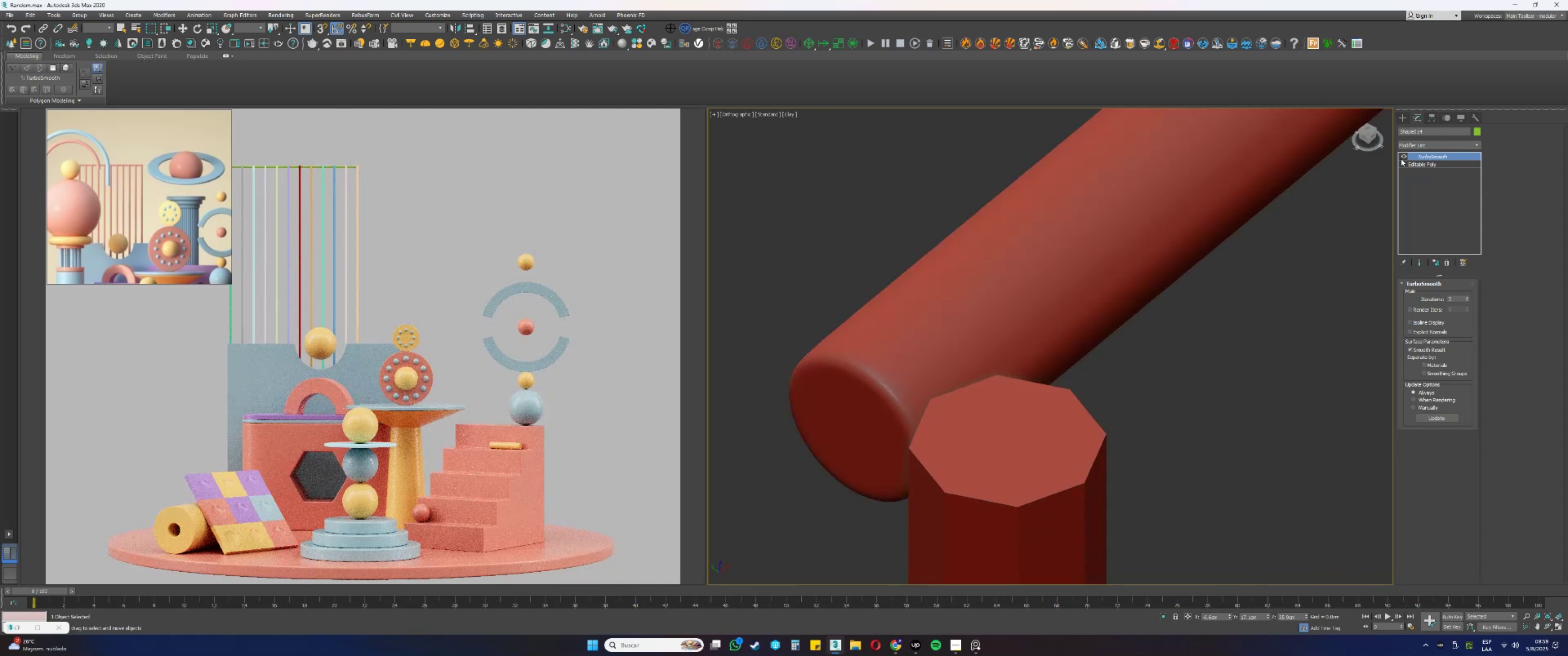 
left_click([1401, 159])
 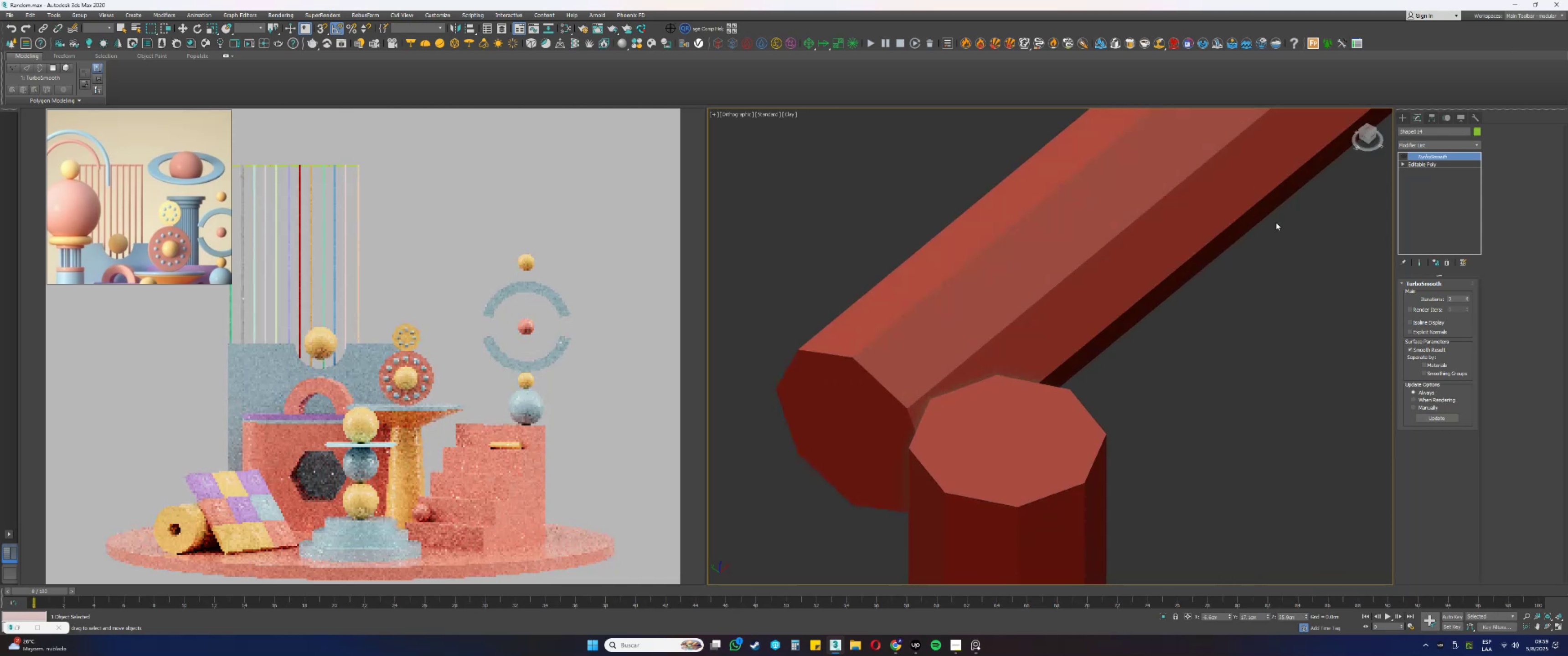 
key(F4)
 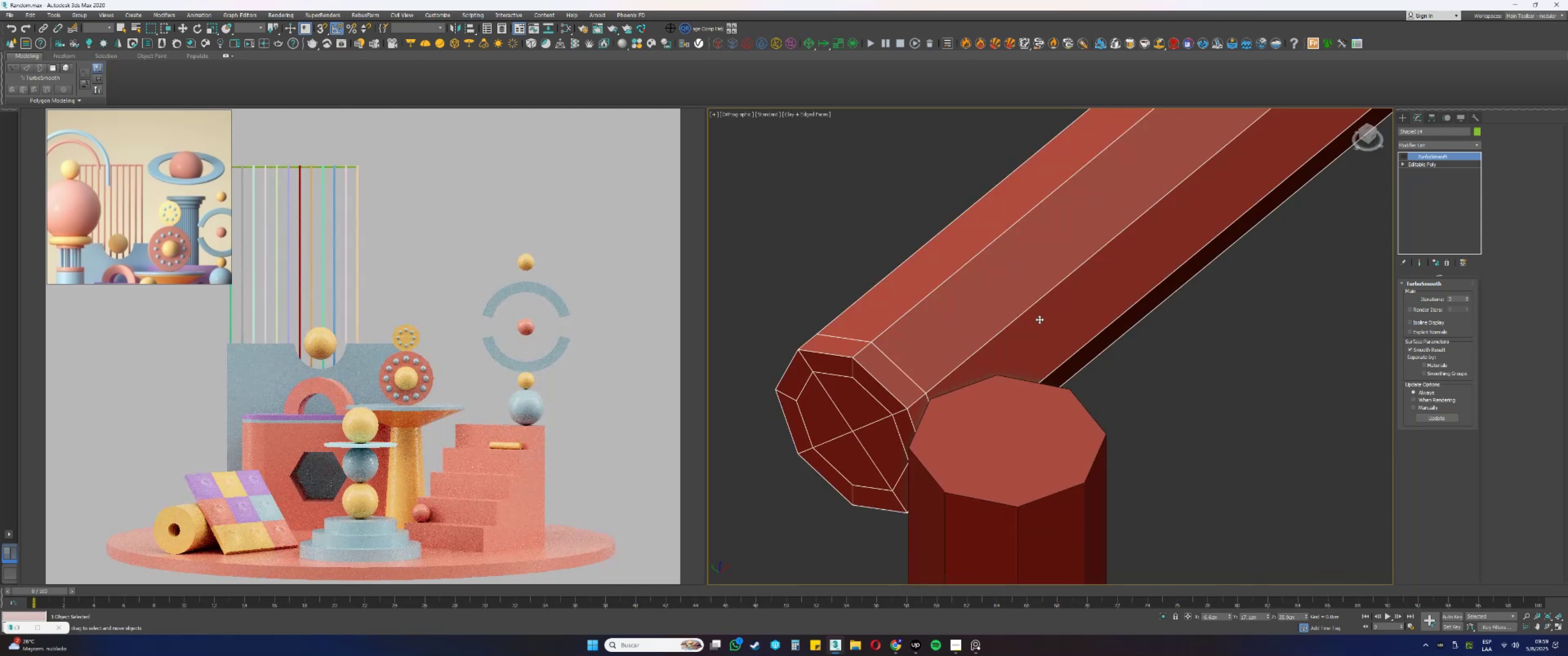 
left_click([992, 404])
 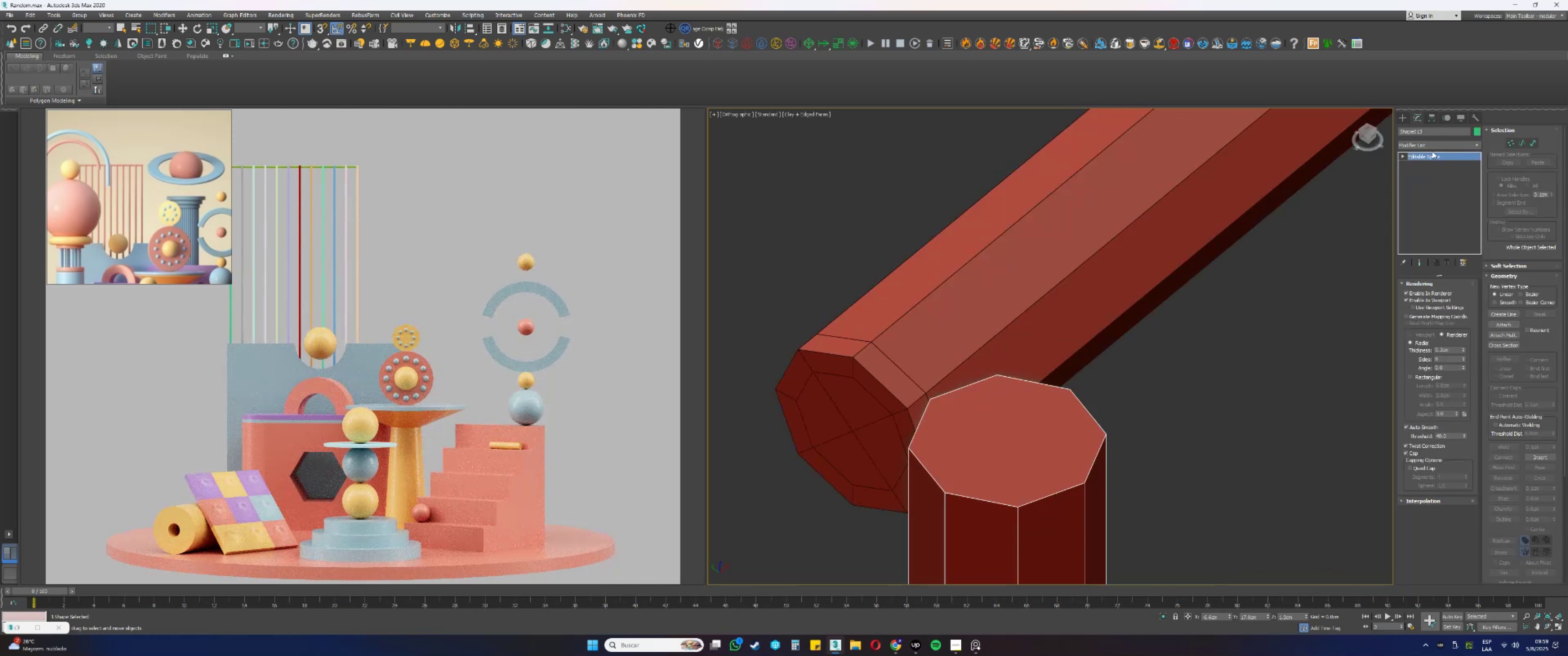 
left_click([1428, 147])
 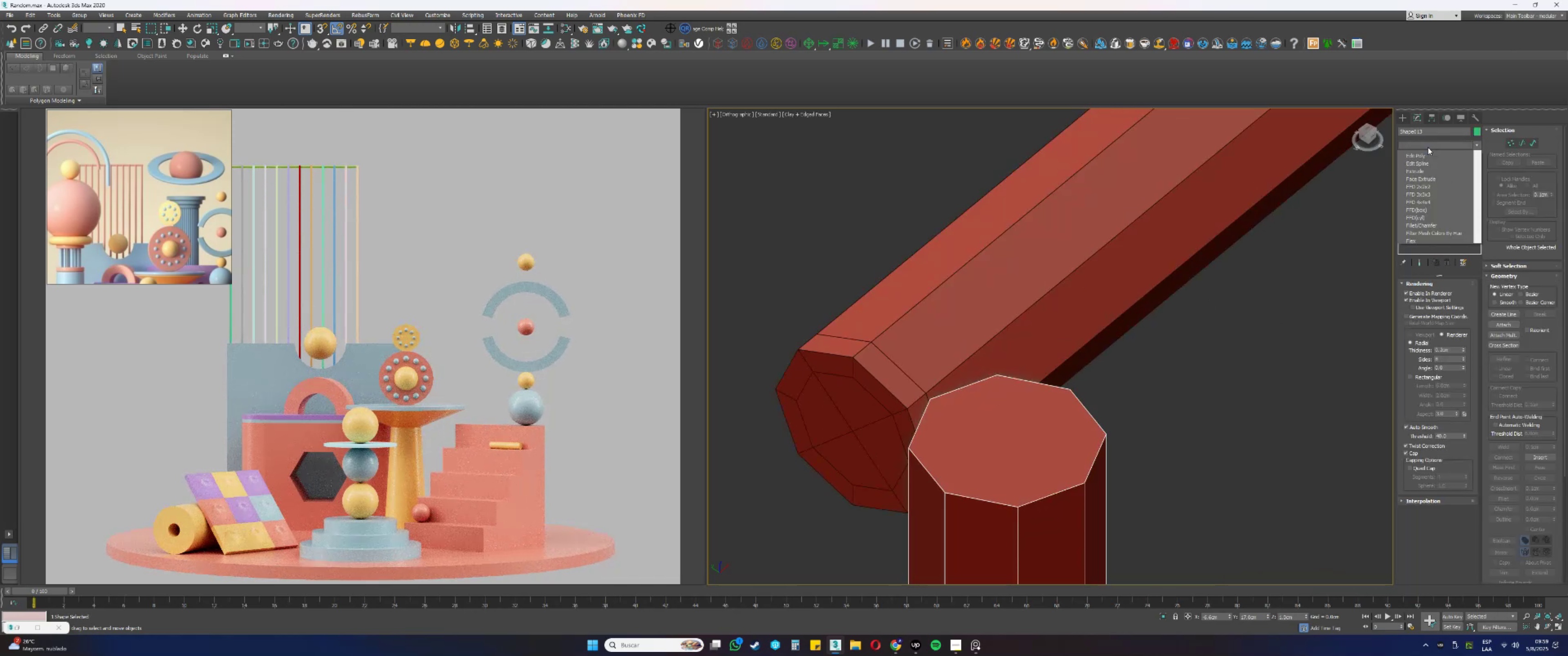 
key(E)
 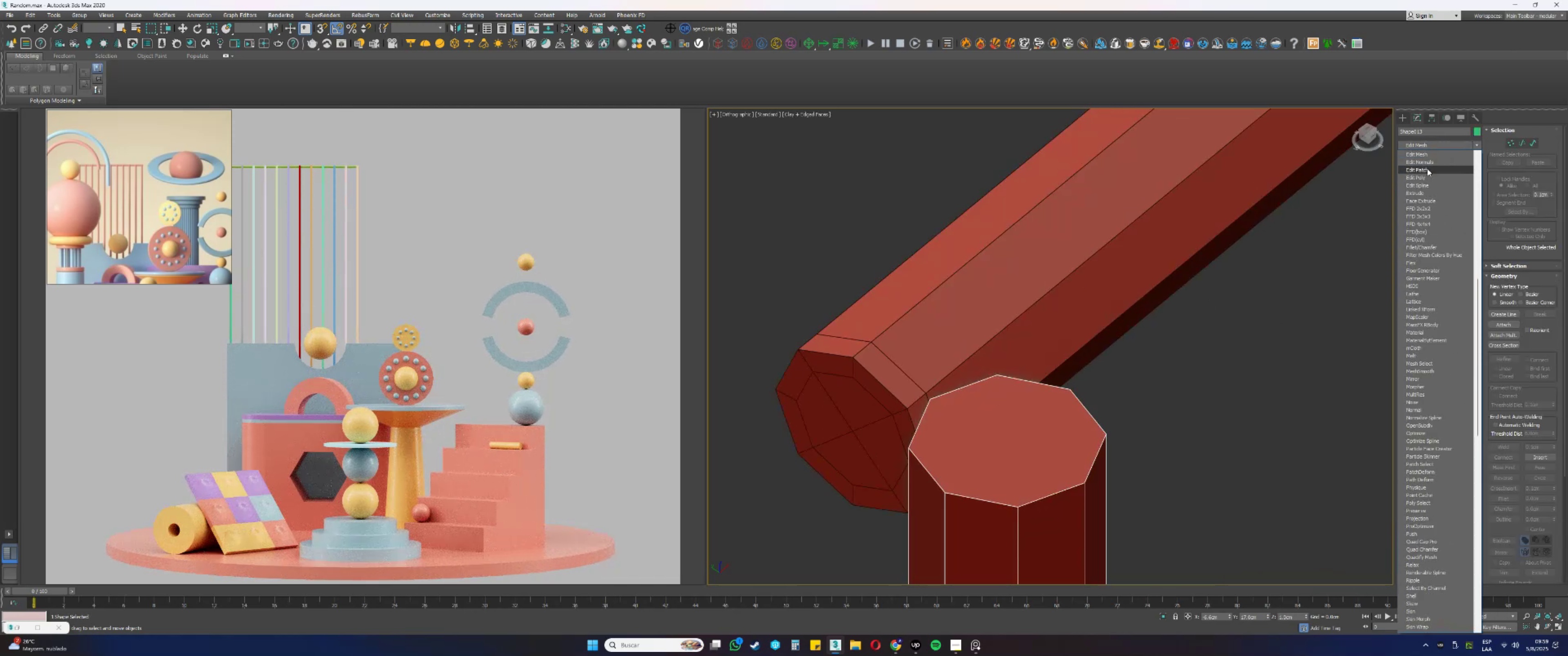 
left_click([1424, 180])
 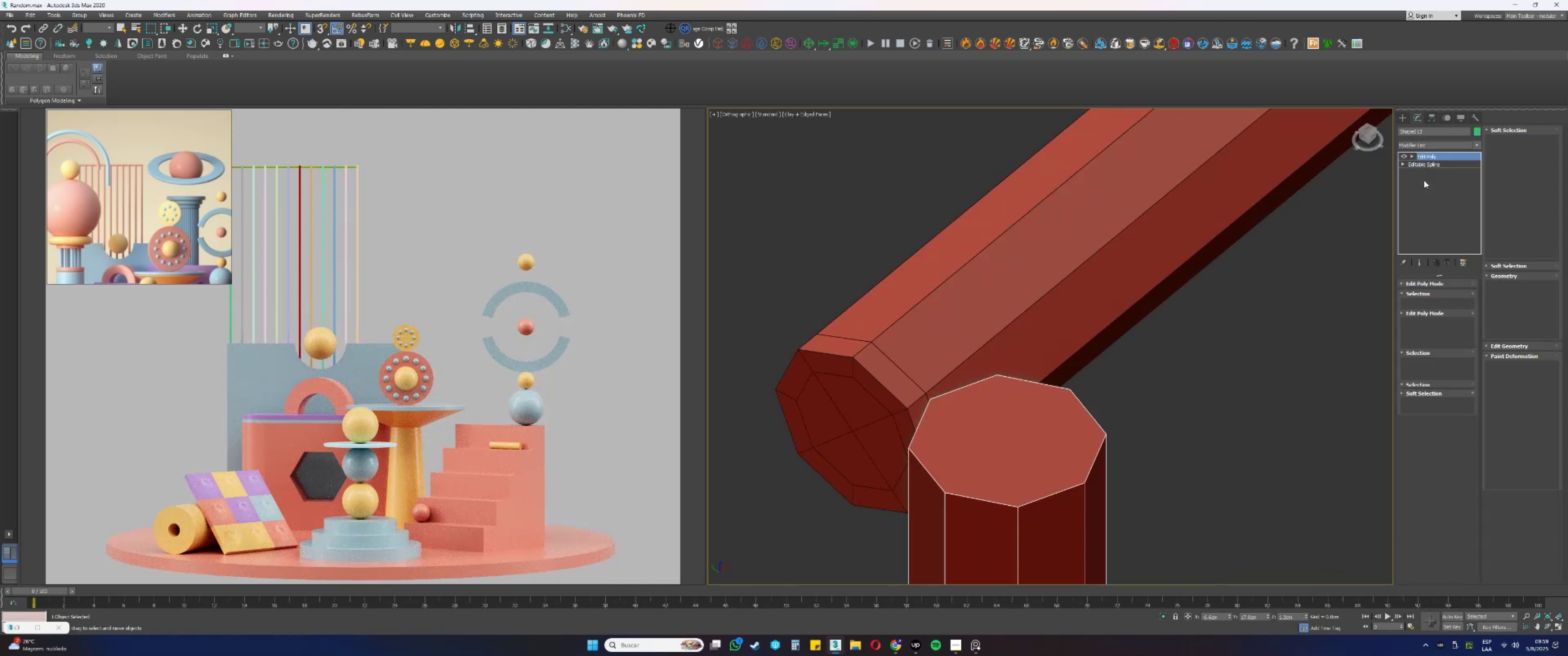 
key(4)
 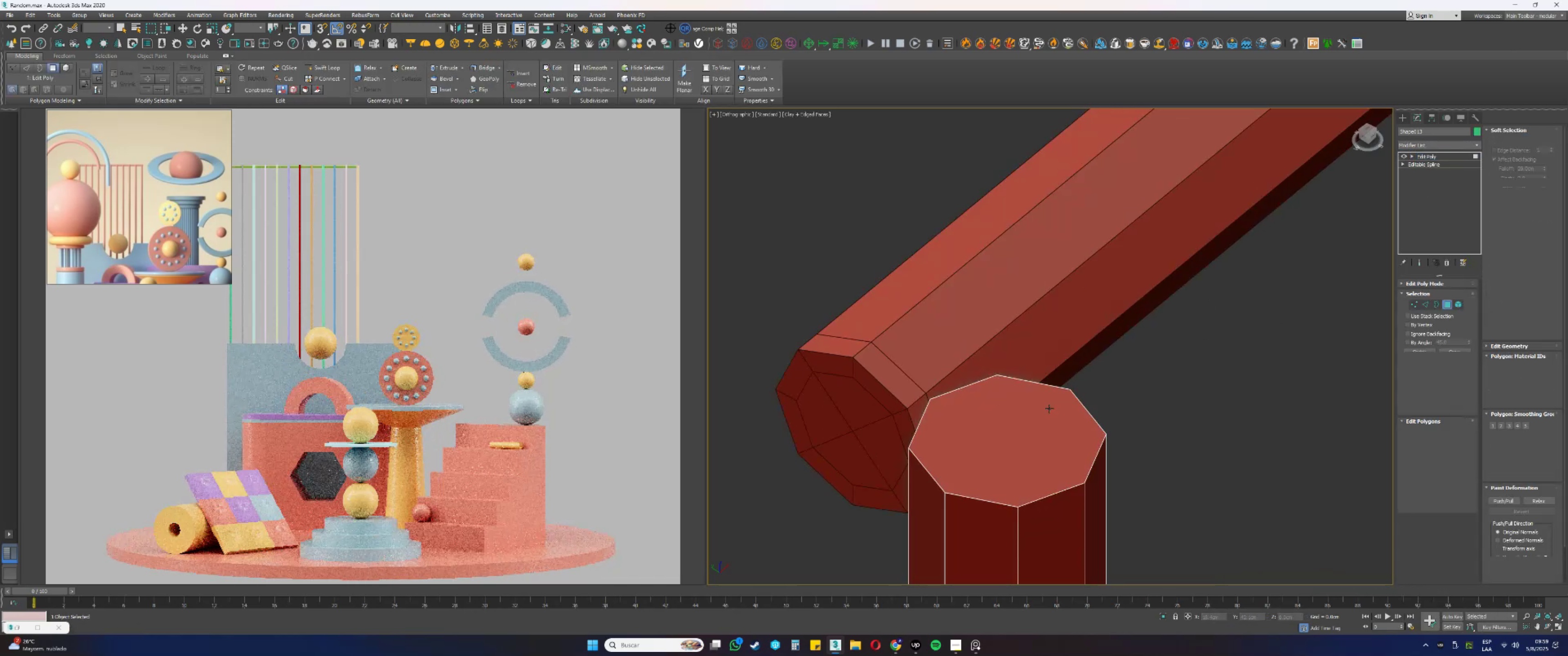 
left_click([1045, 412])
 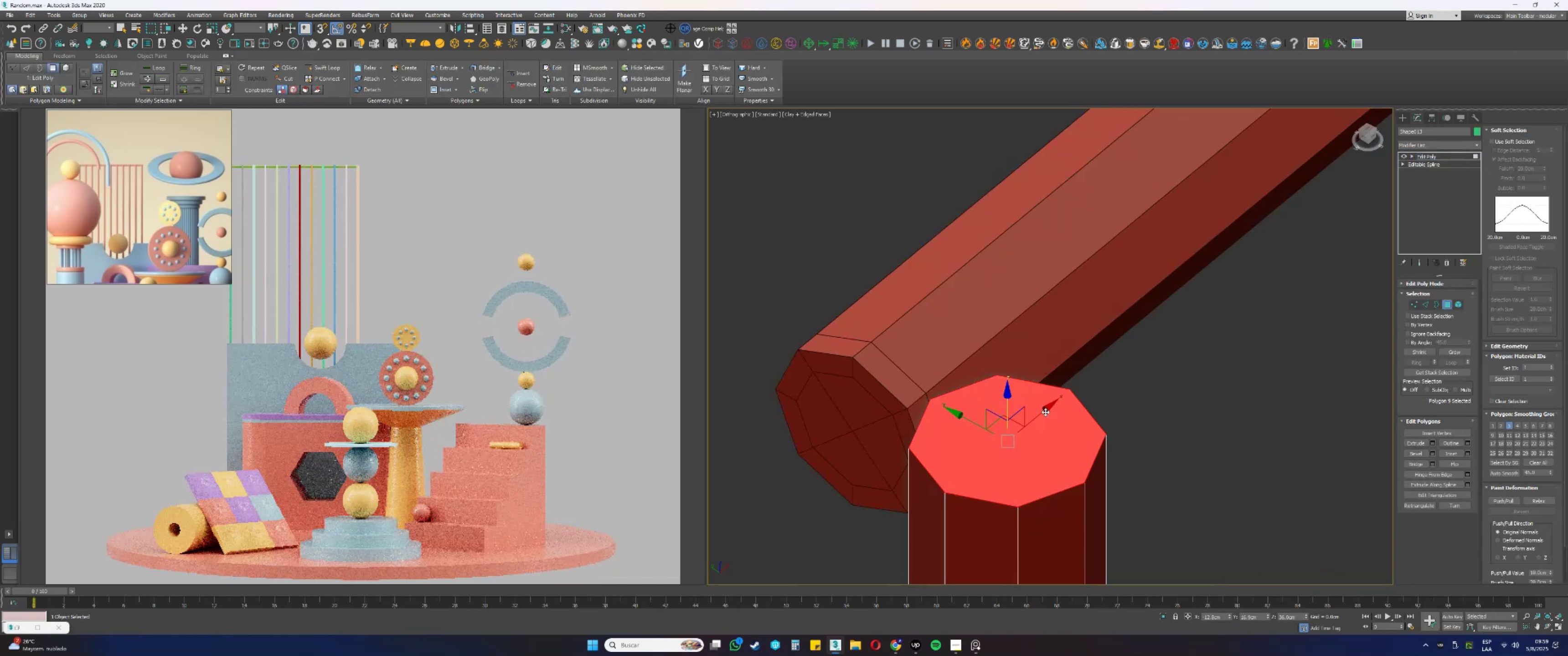 
scroll: coordinate [1037, 272], scroll_direction: down, amount: 15.0
 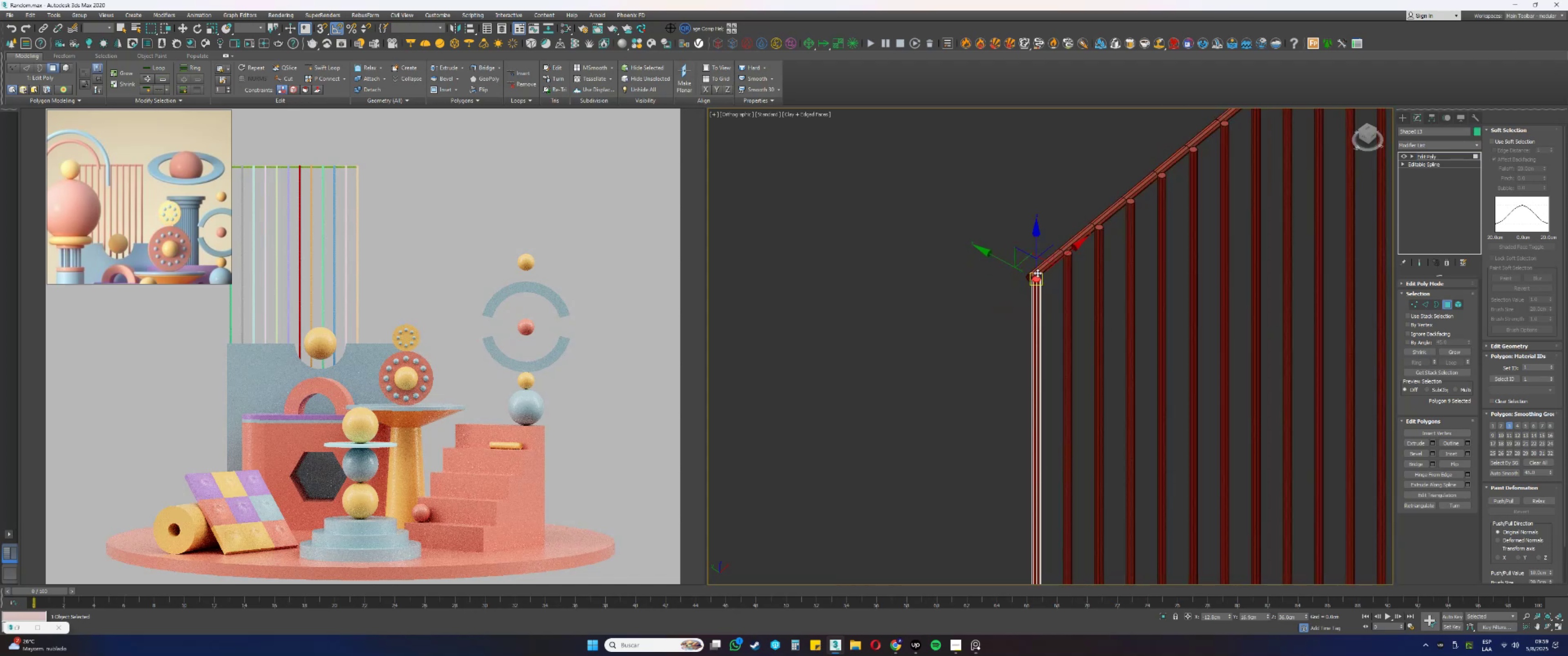 
hold_key(key=AltLeft, duration=1.5)
 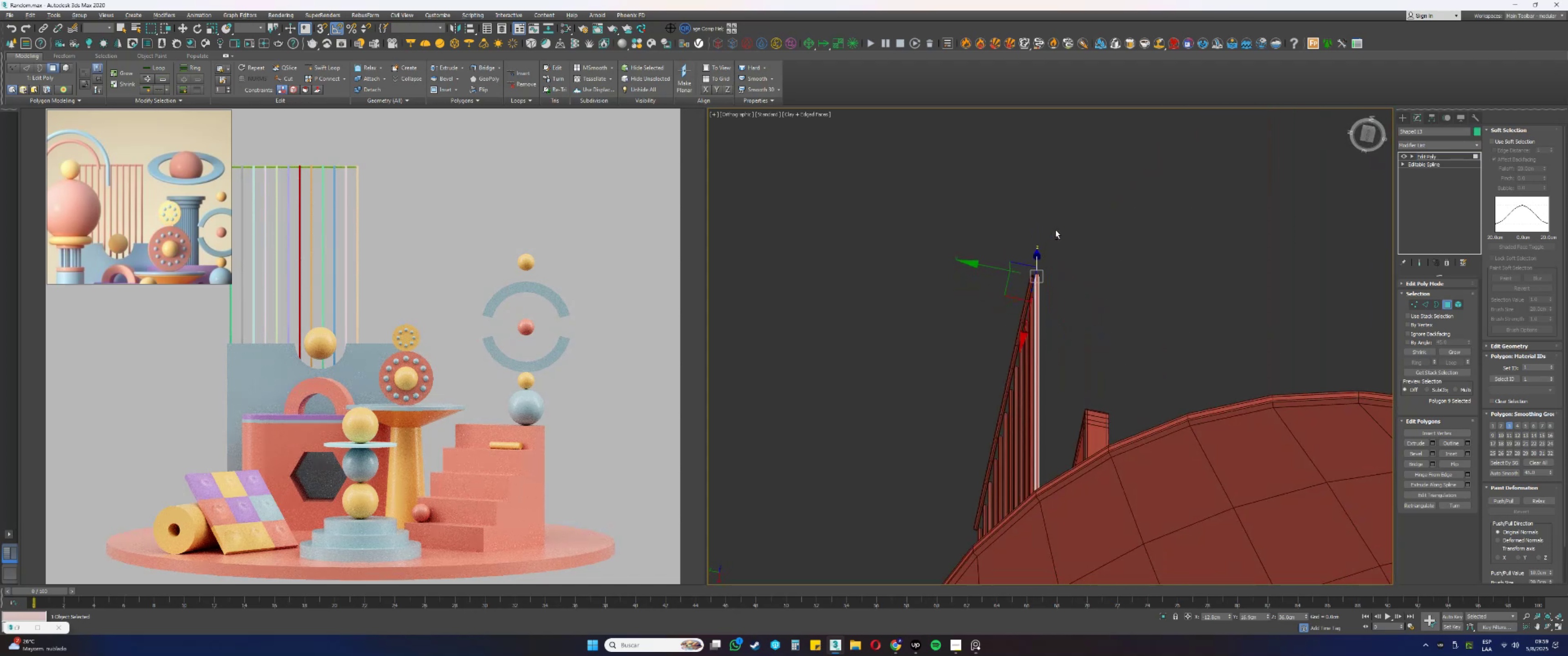 
key(Alt+AltLeft)
 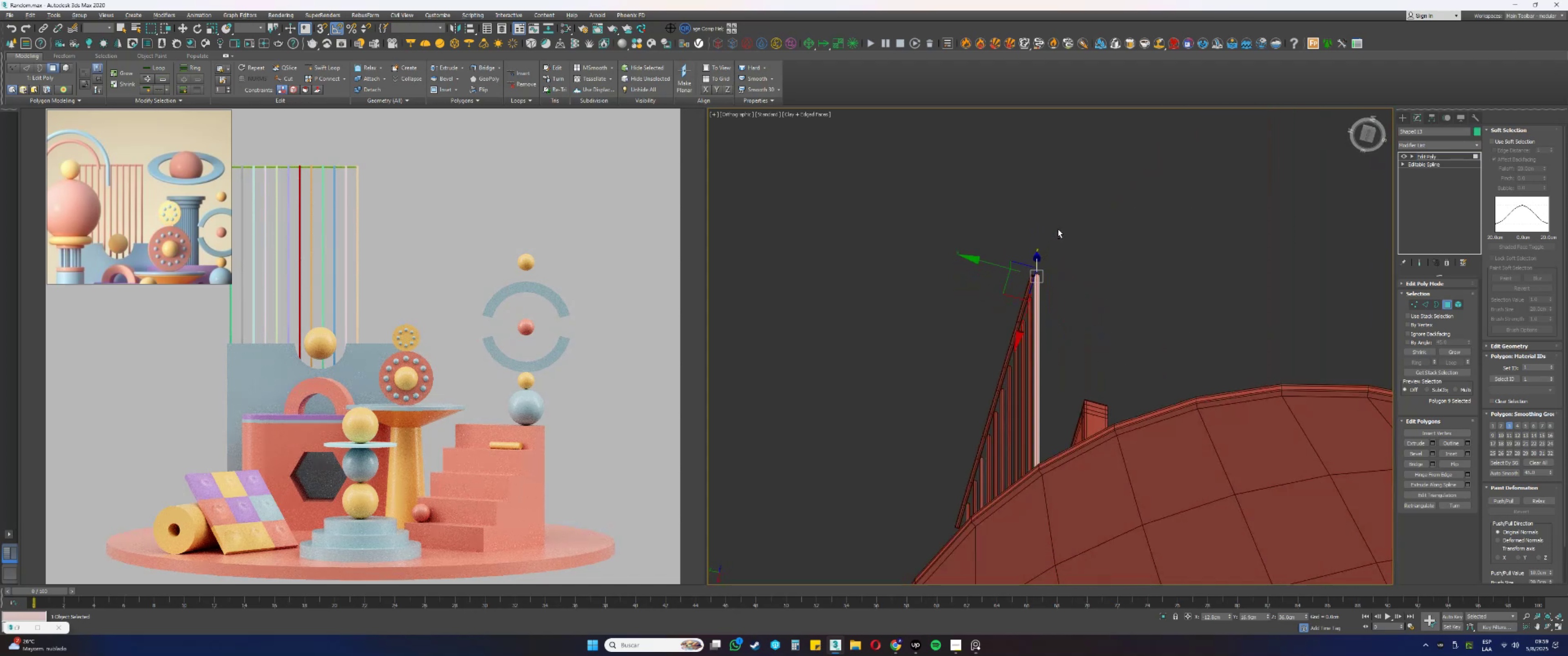 
key(Alt+AltLeft)
 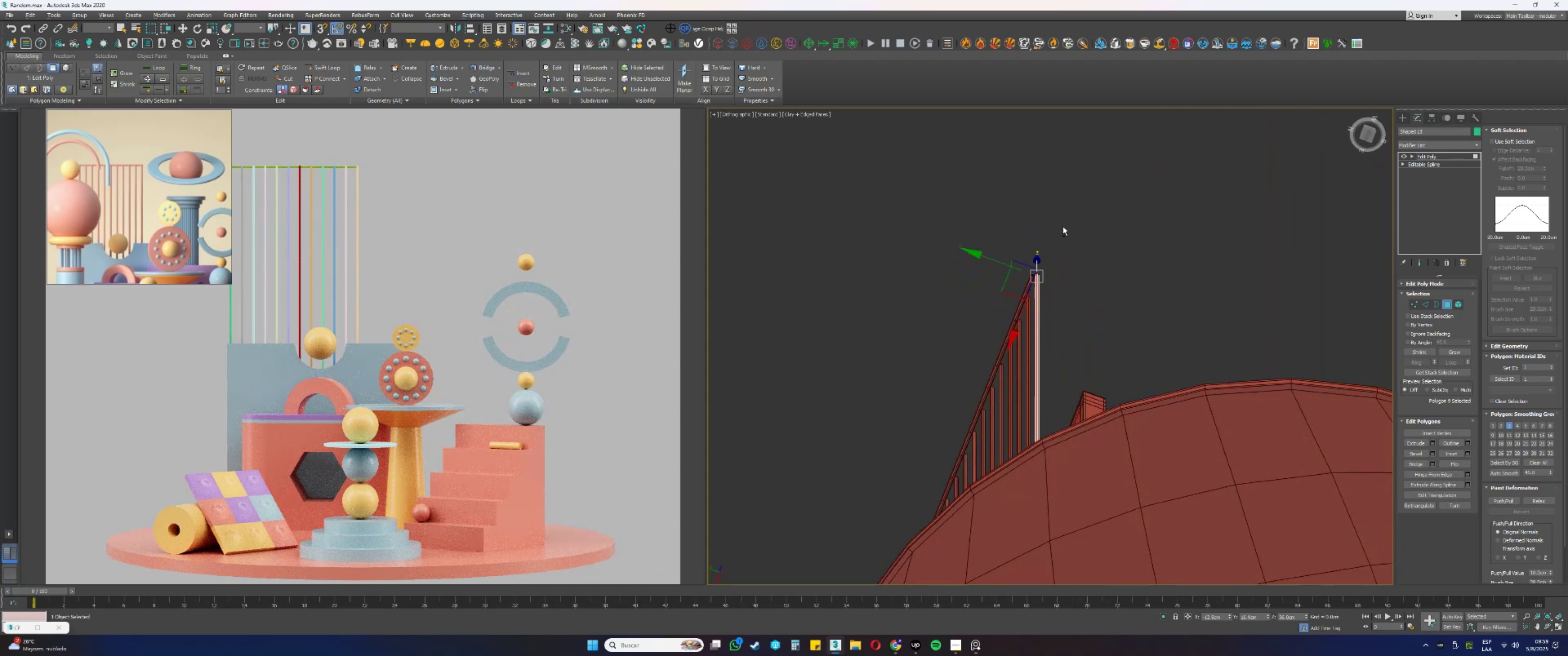 
key(Alt+AltLeft)
 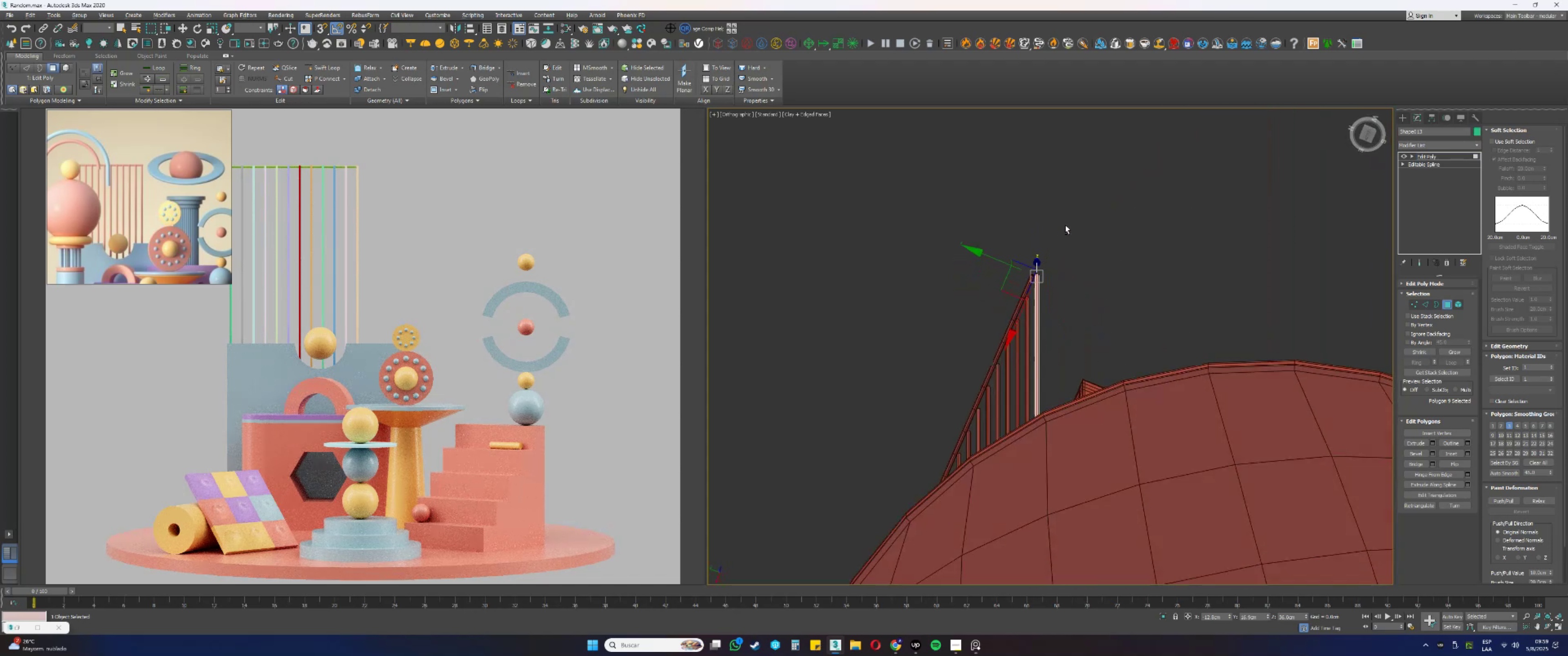 
key(Alt+AltLeft)
 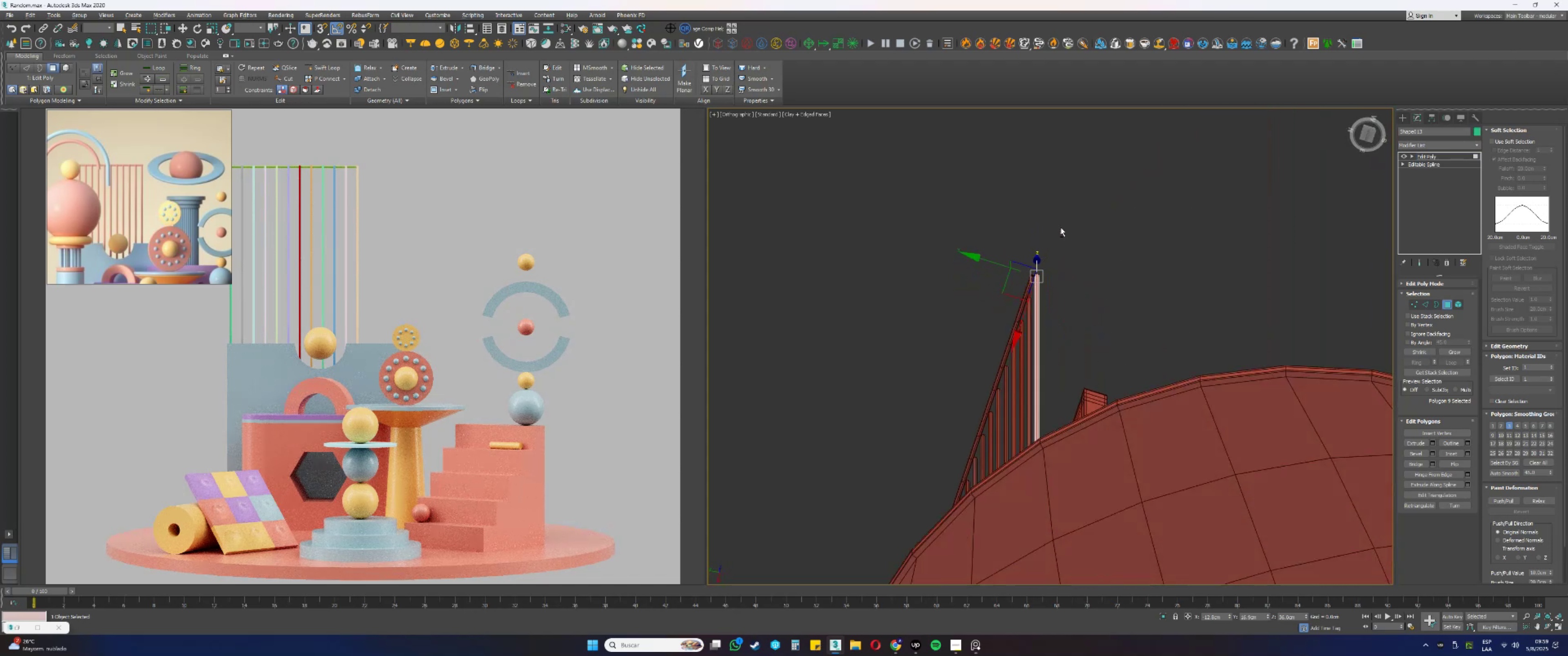 
key(Alt+AltLeft)
 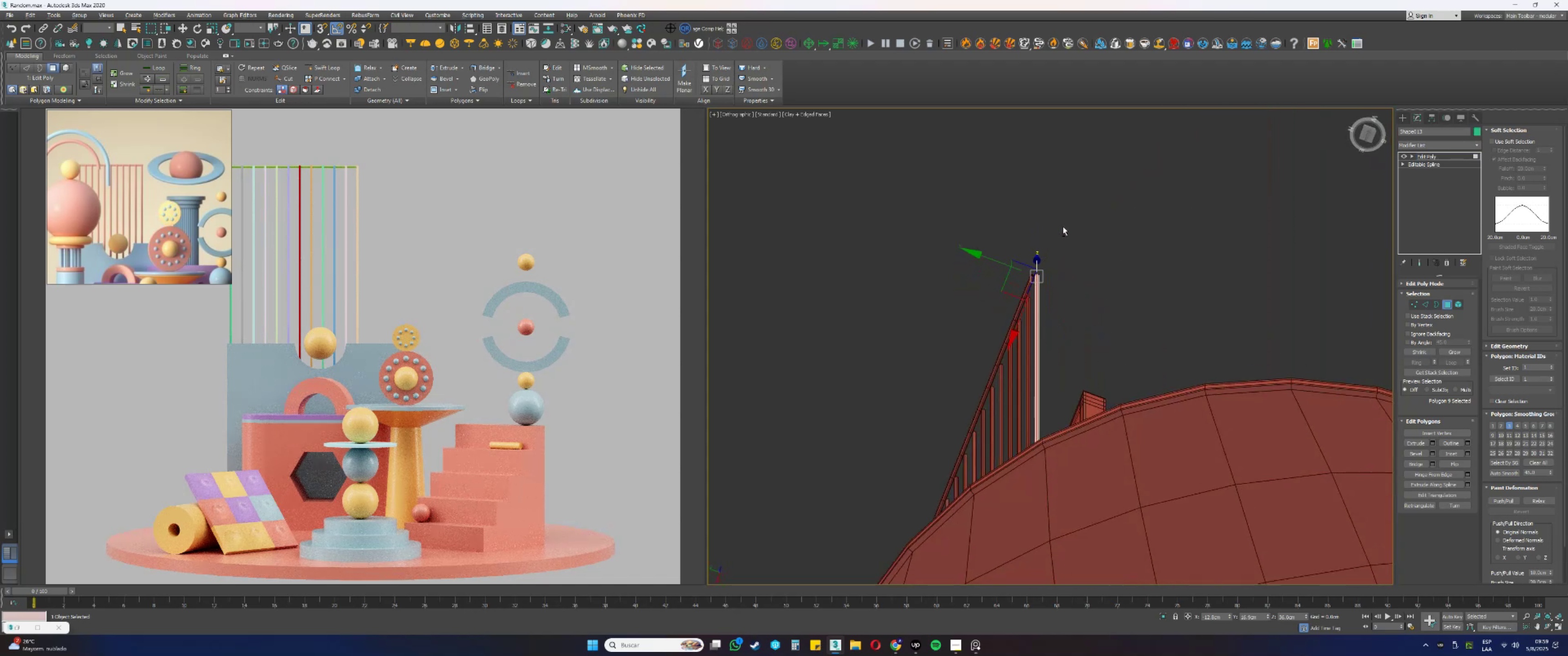 
key(Alt+AltLeft)
 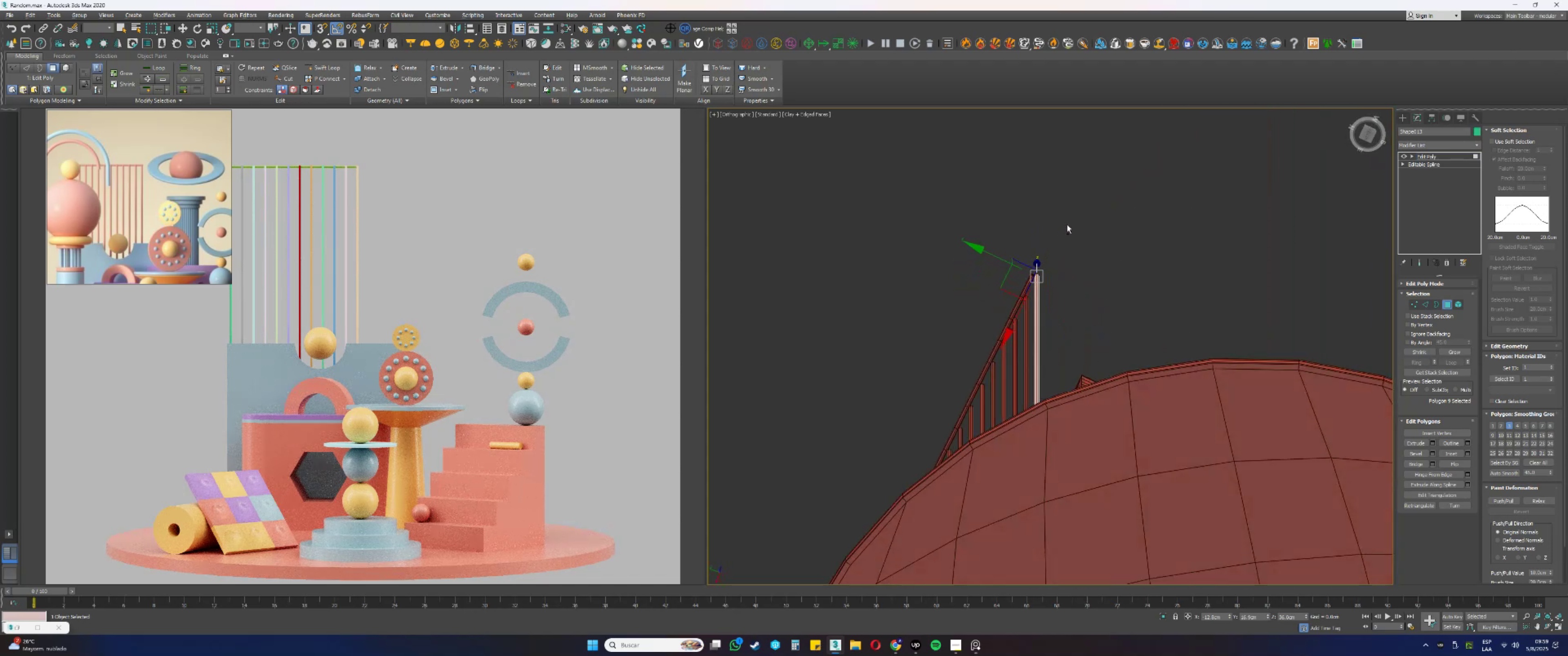 
key(Alt+AltLeft)
 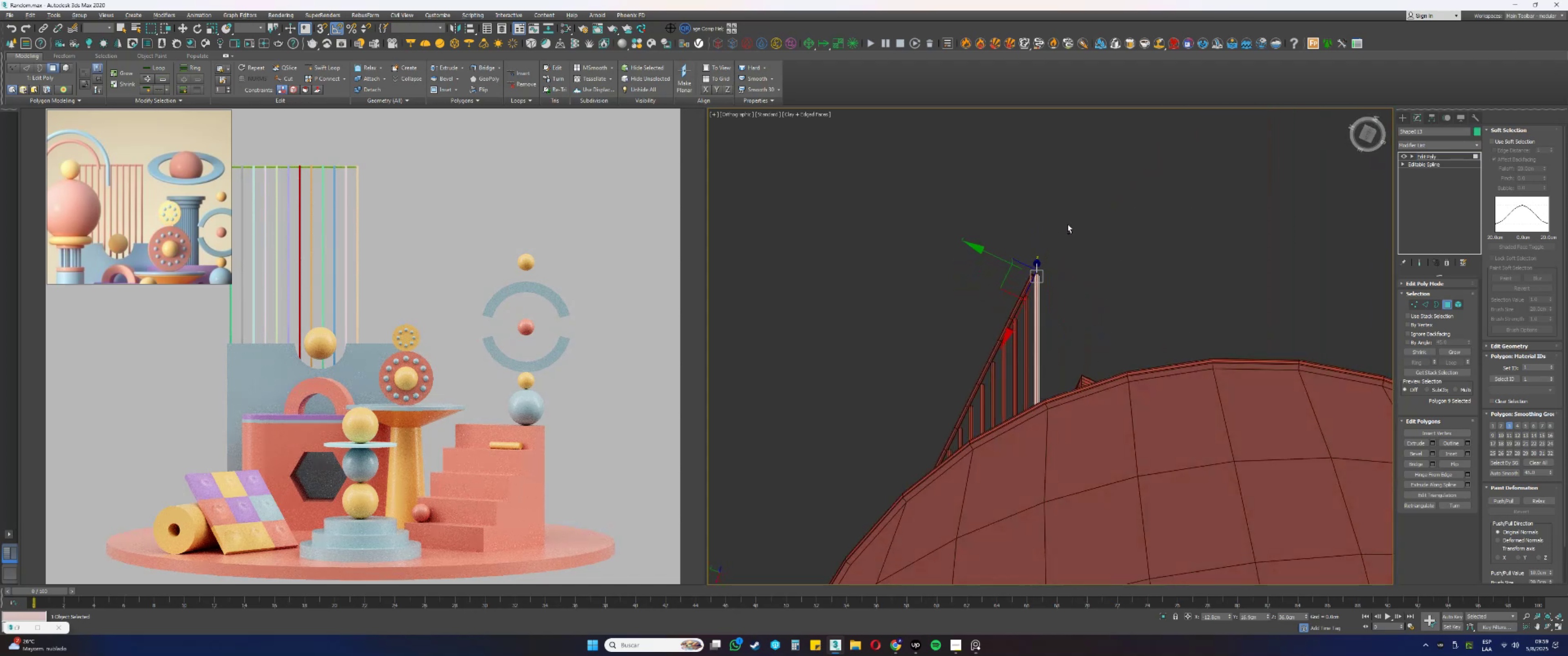 
key(Alt+AltLeft)
 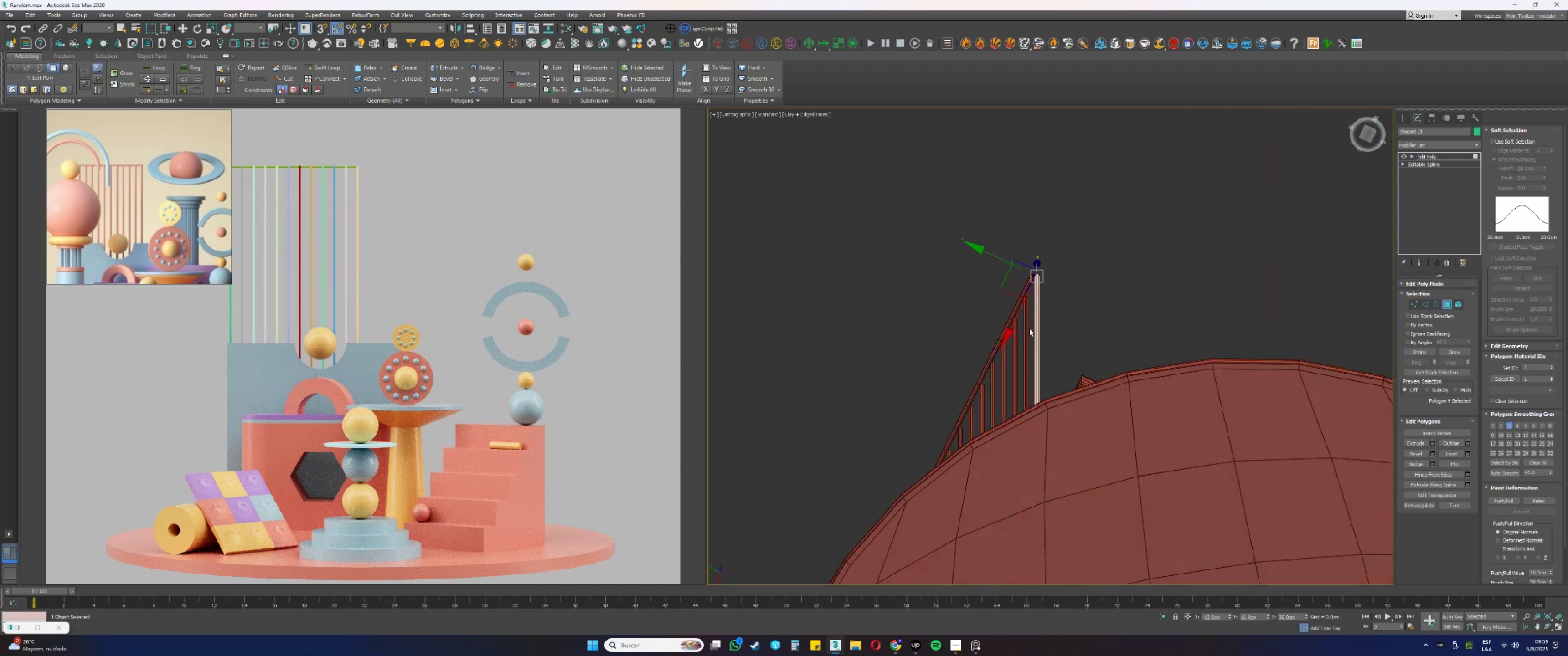 
key(F3)
 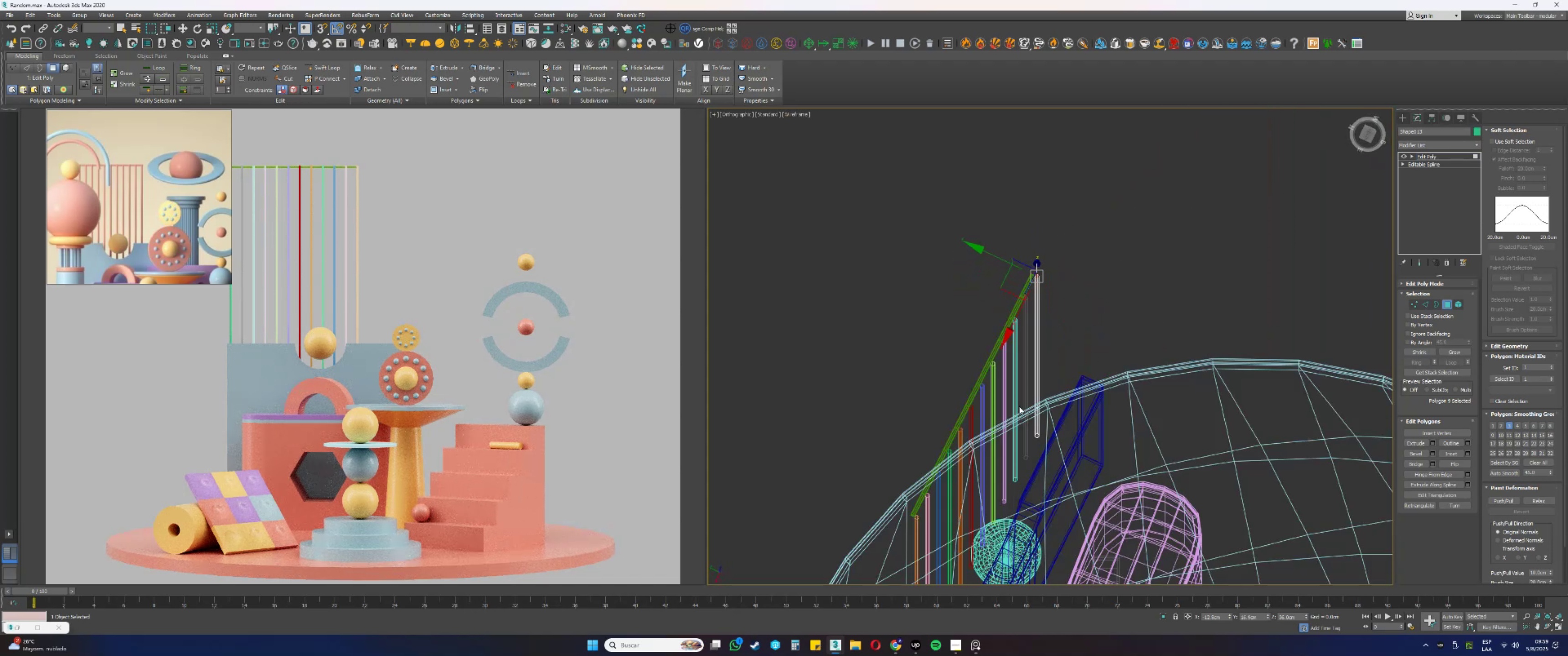 
scroll: coordinate [1028, 437], scroll_direction: up, amount: 5.0
 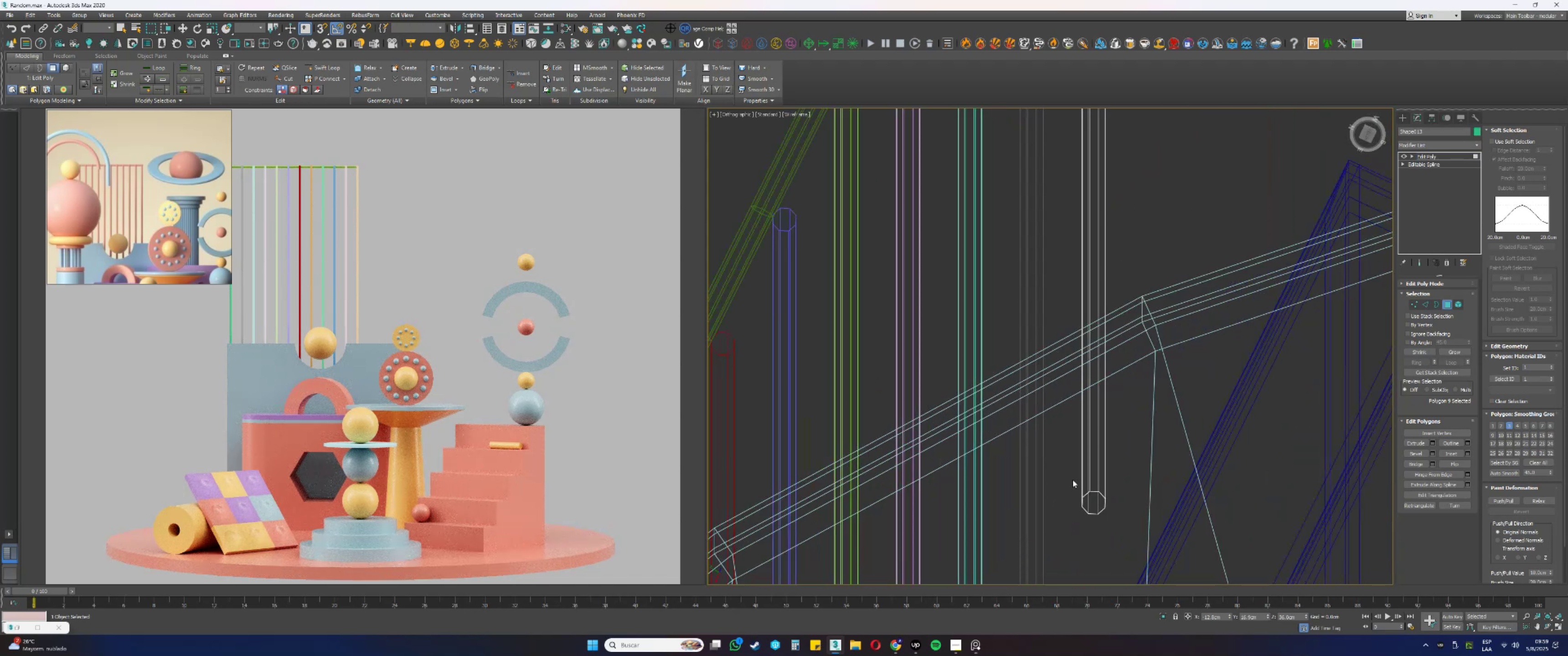 
hold_key(key=ControlLeft, duration=0.39)
left_click([1096, 502])
 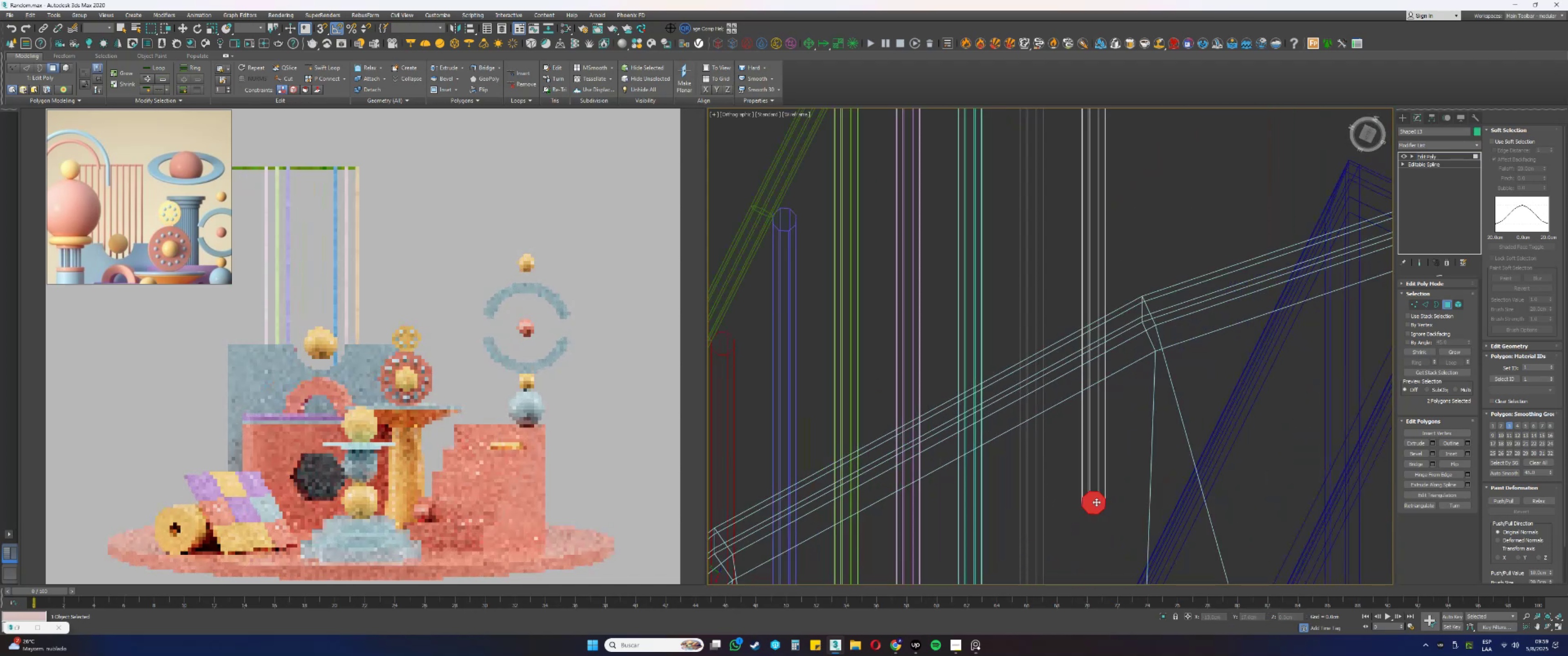 
scroll: coordinate [1055, 457], scroll_direction: up, amount: 6.0
 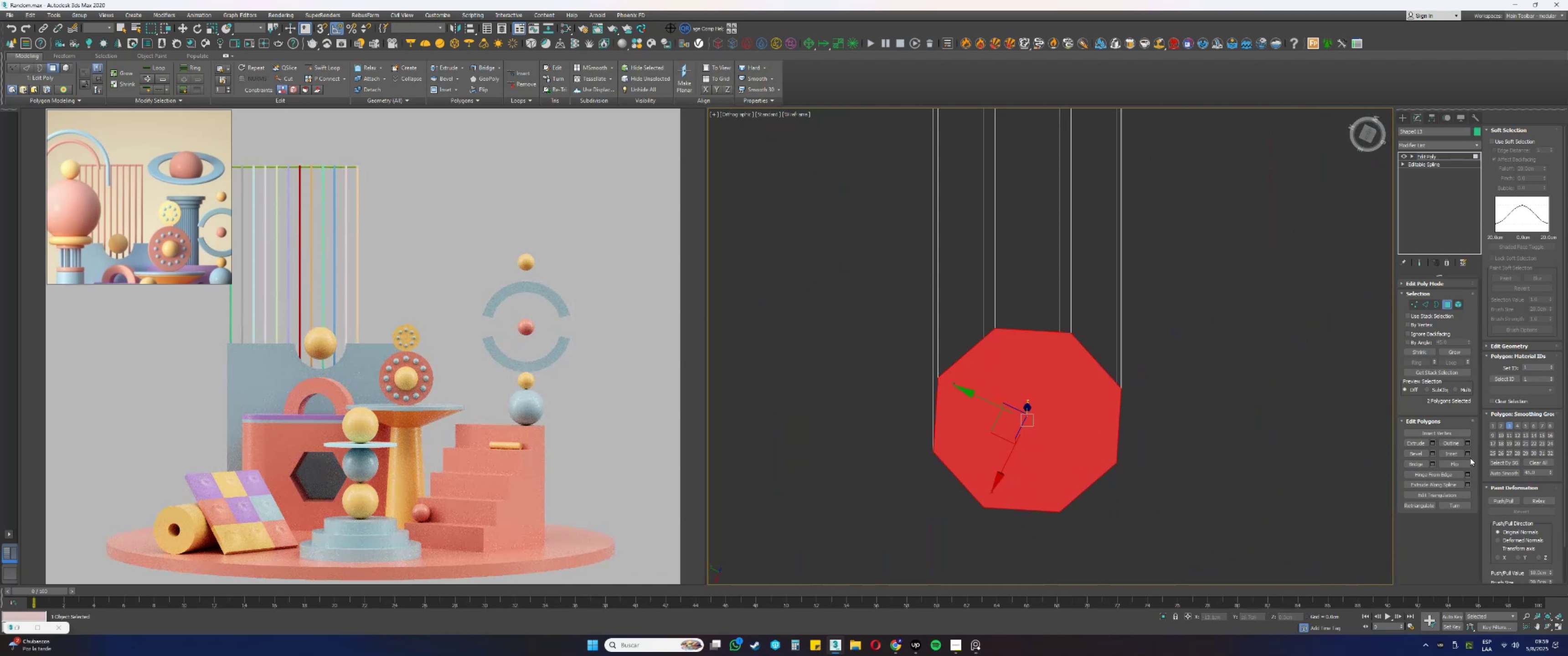 
left_click([1469, 456])
 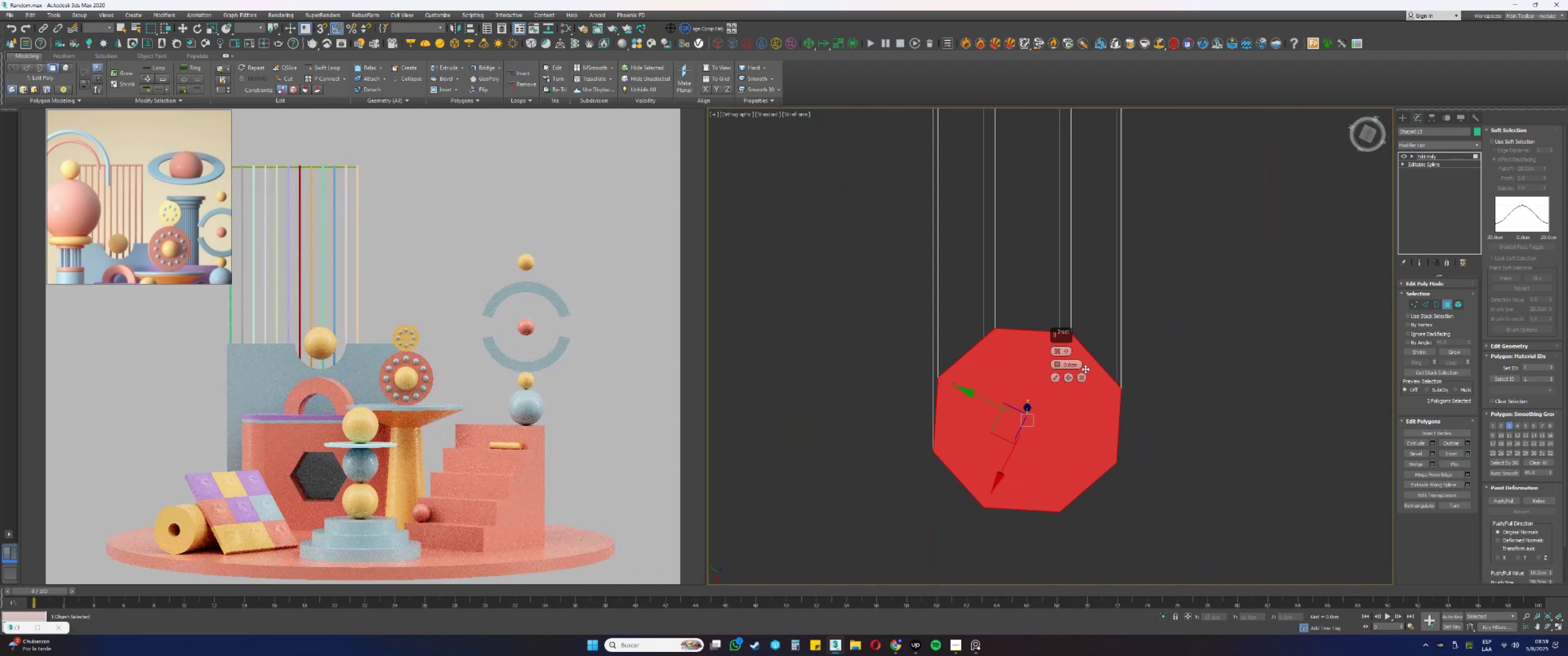 
double_click([1080, 365])
 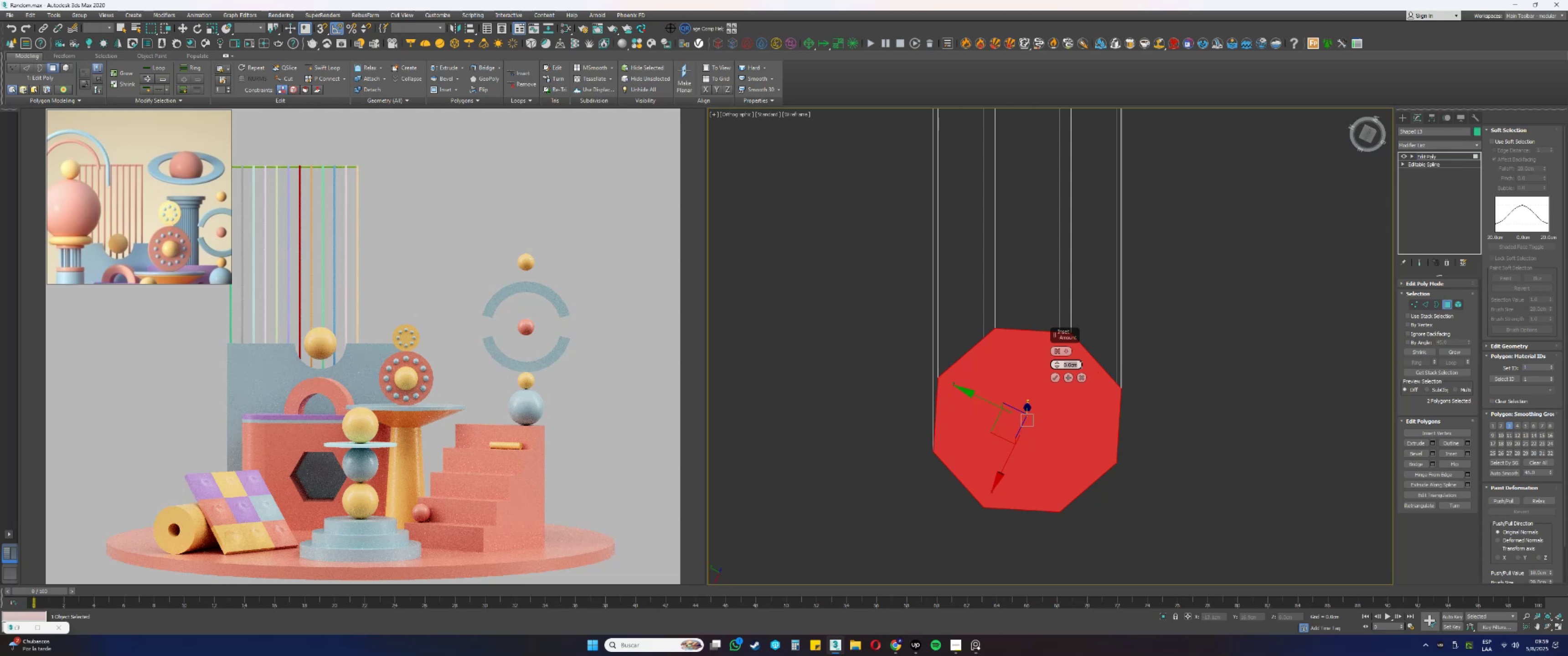 
key(NumpadDecimal)
 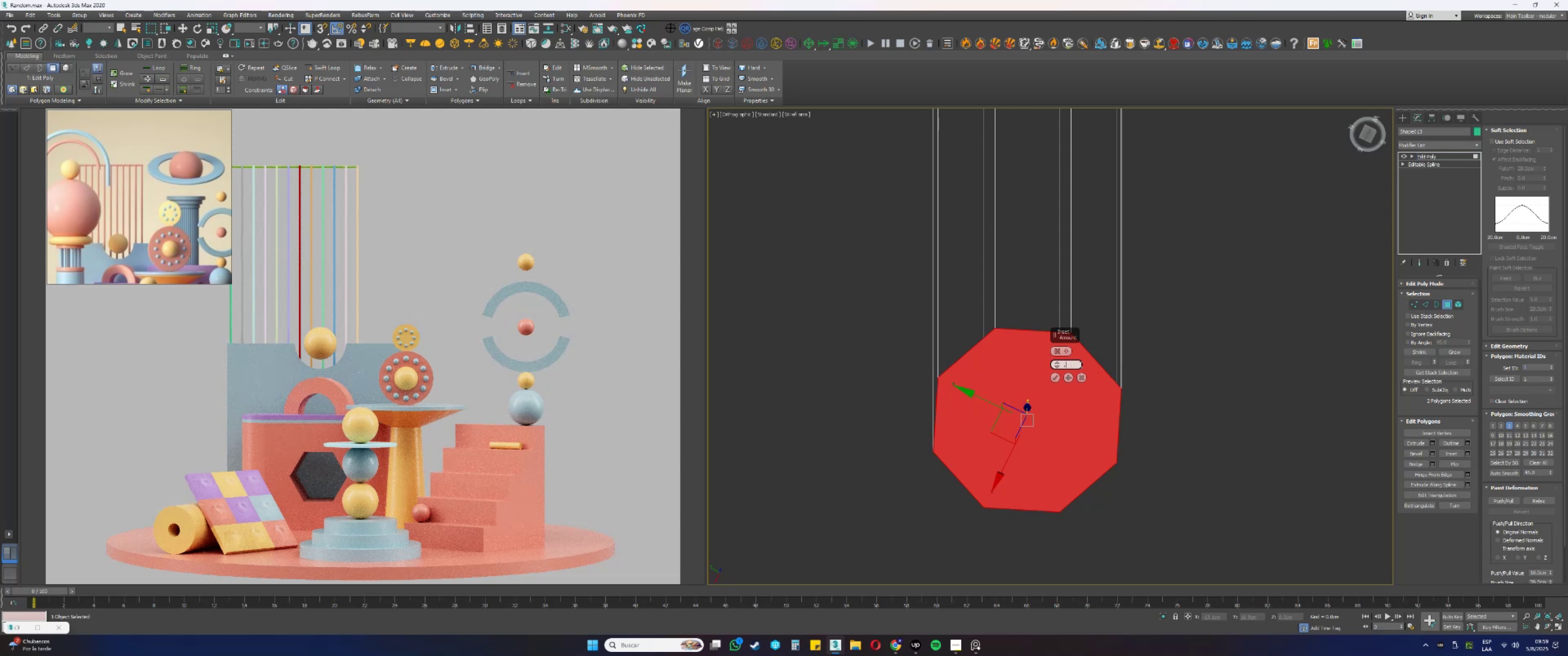 
key(Numpad0)
 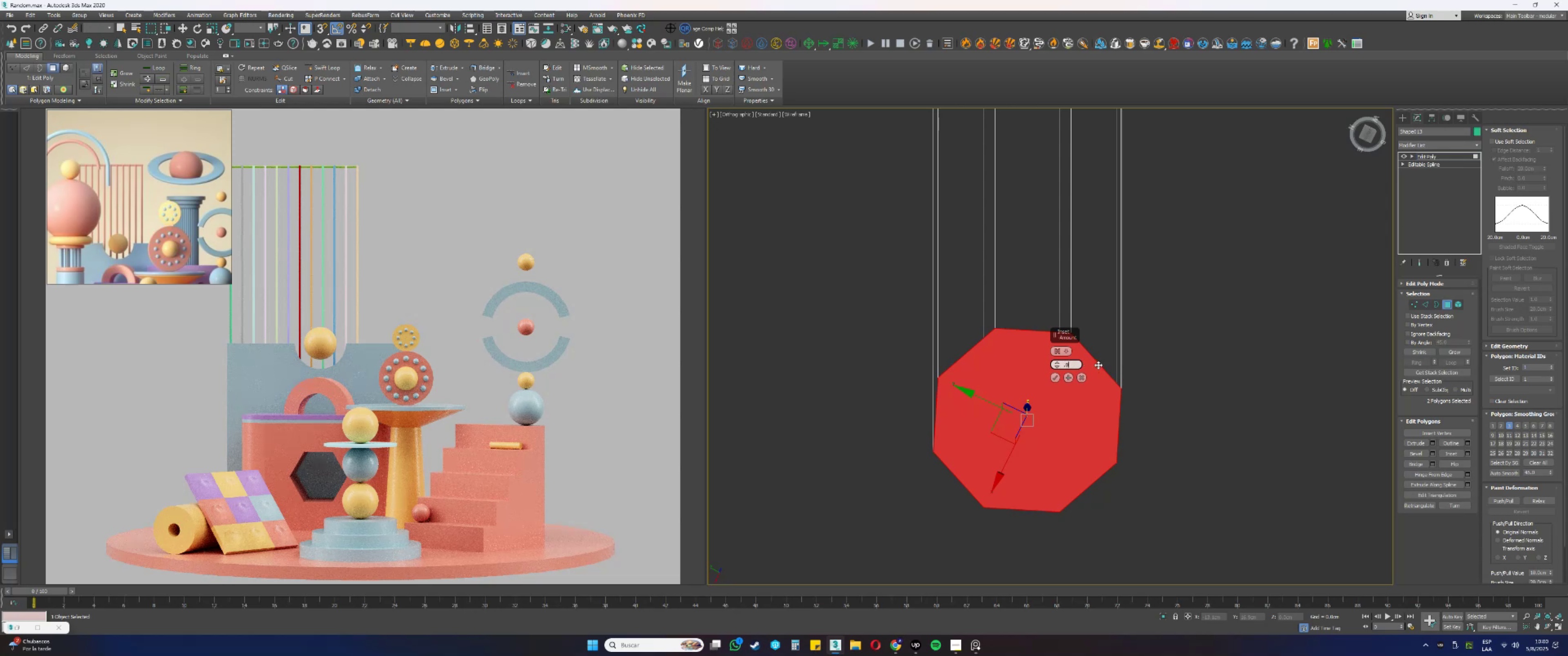 
key(Numpad2)
 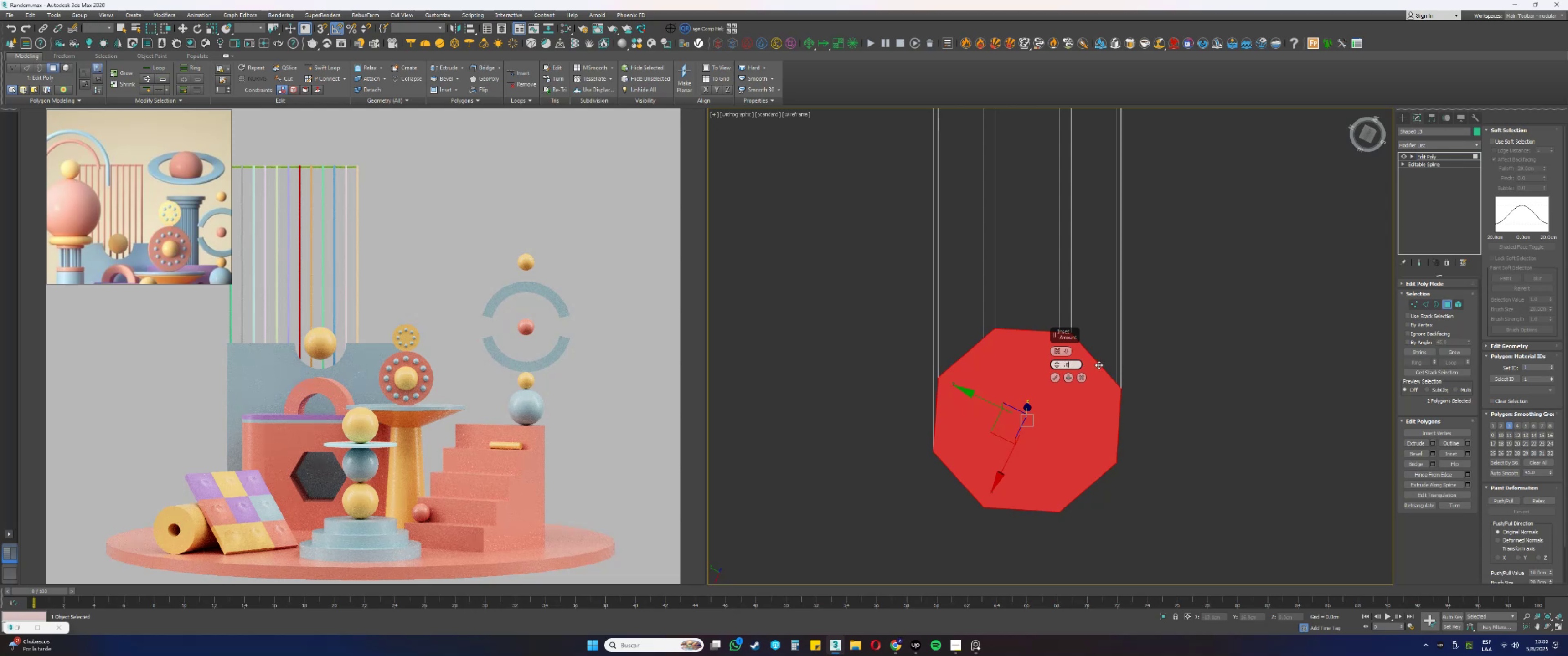 
key(Numpad5)
 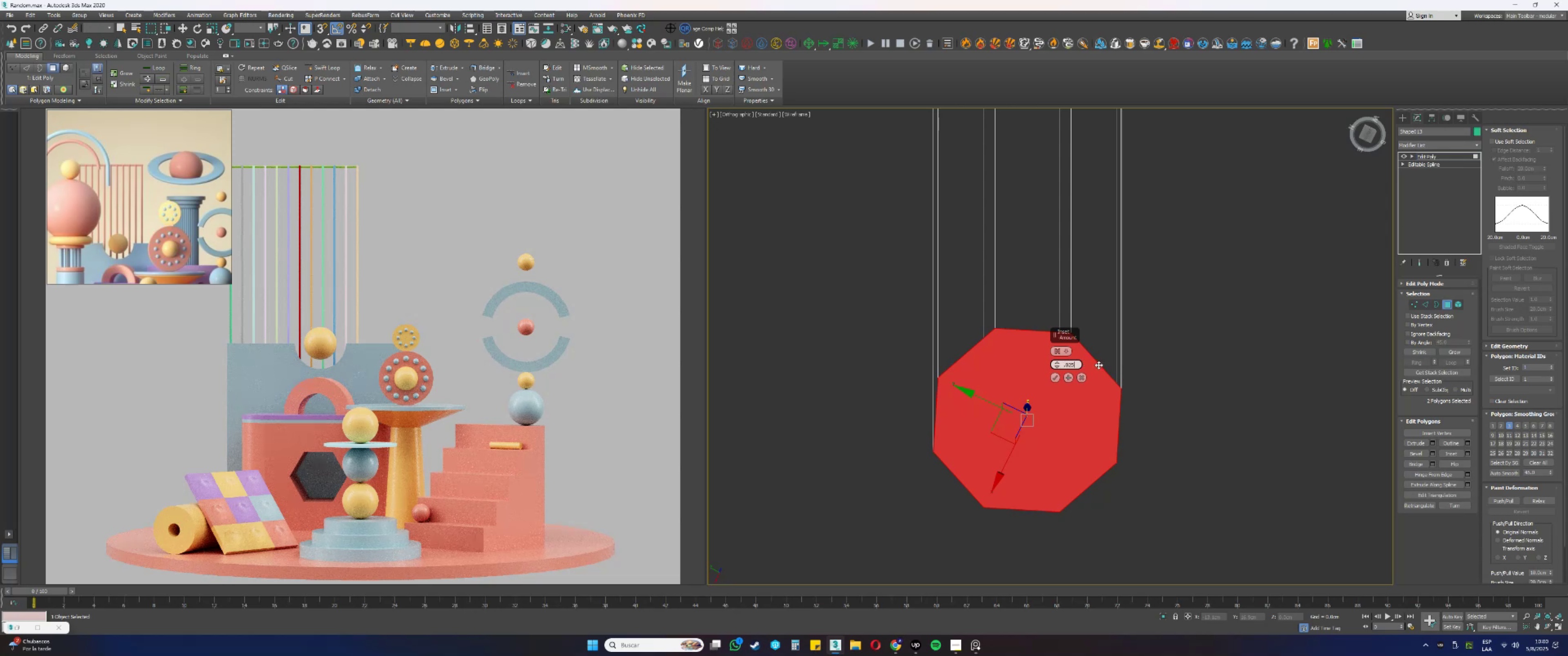 
key(NumpadEnter)
 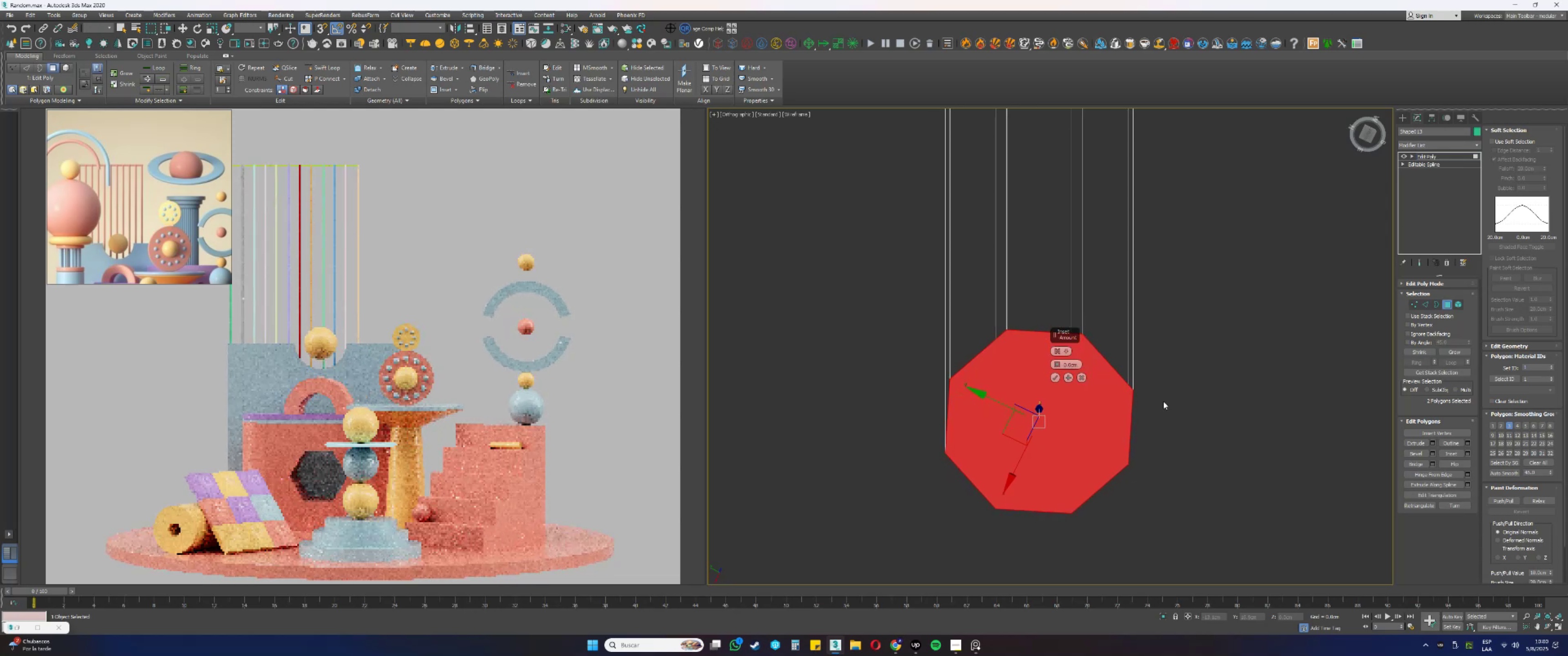 
key(Control+ControlLeft)
 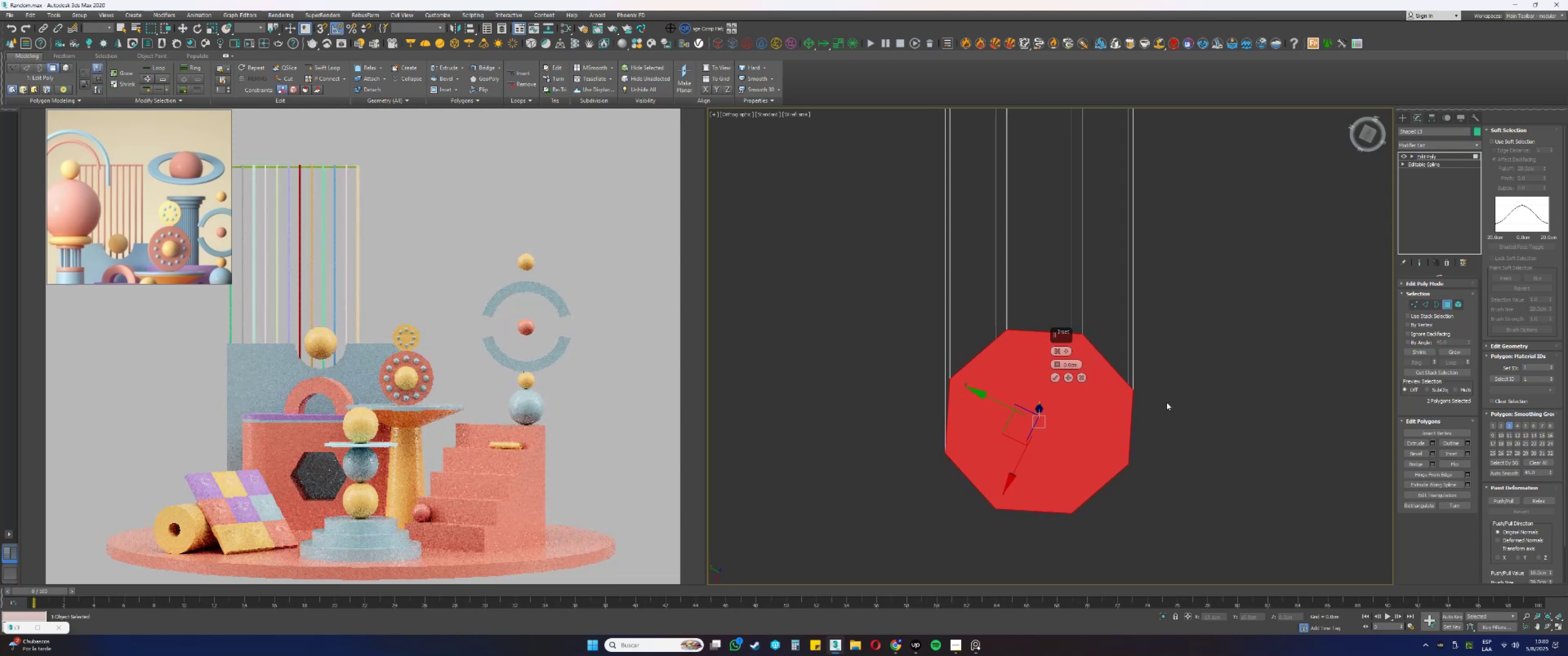 
key(Control+Z)
 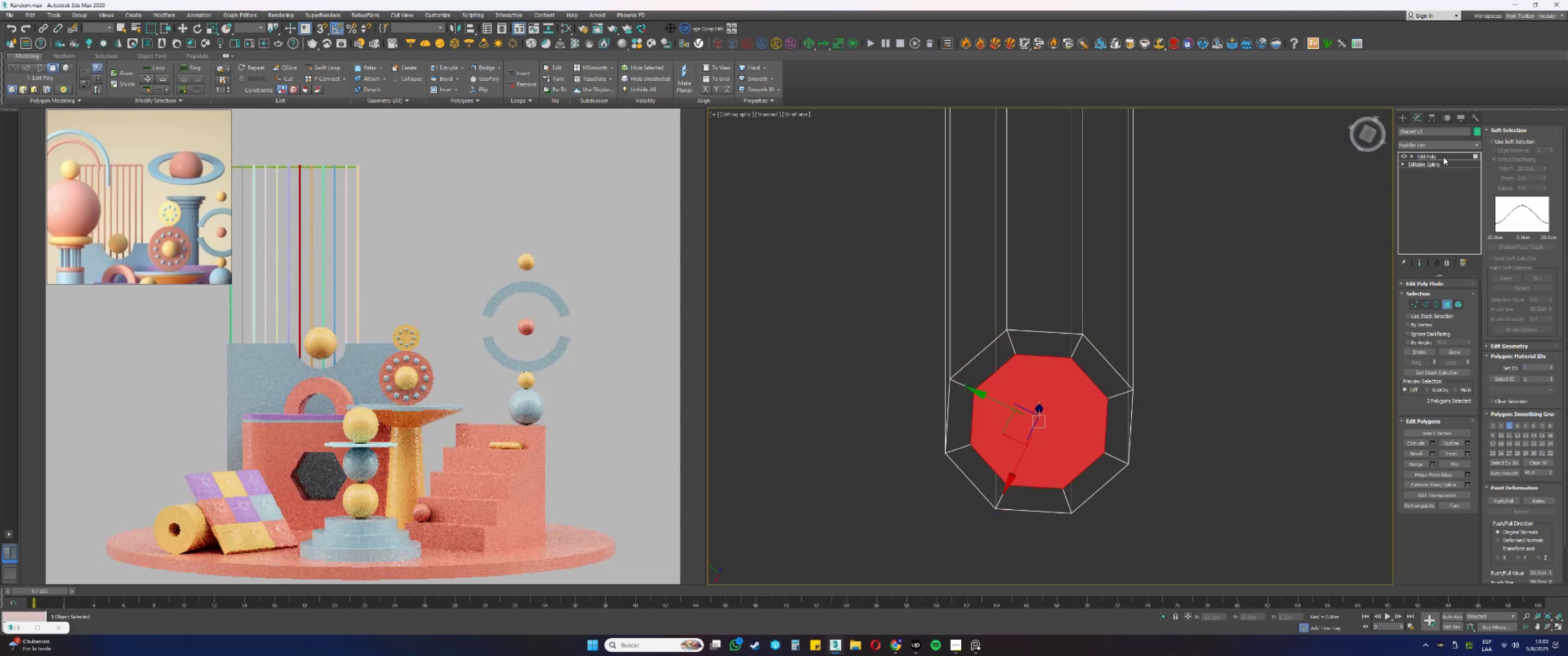 
key(Q)
 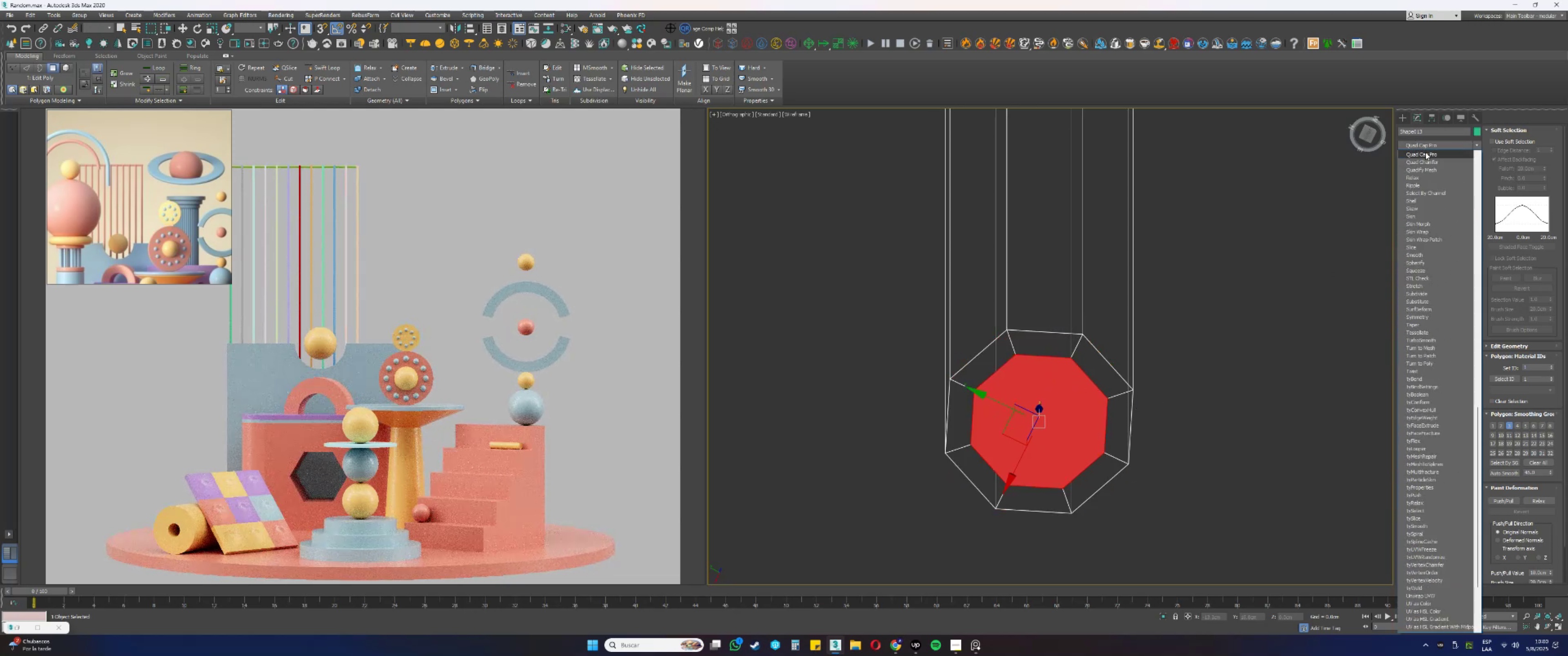 
left_click([1426, 153])
 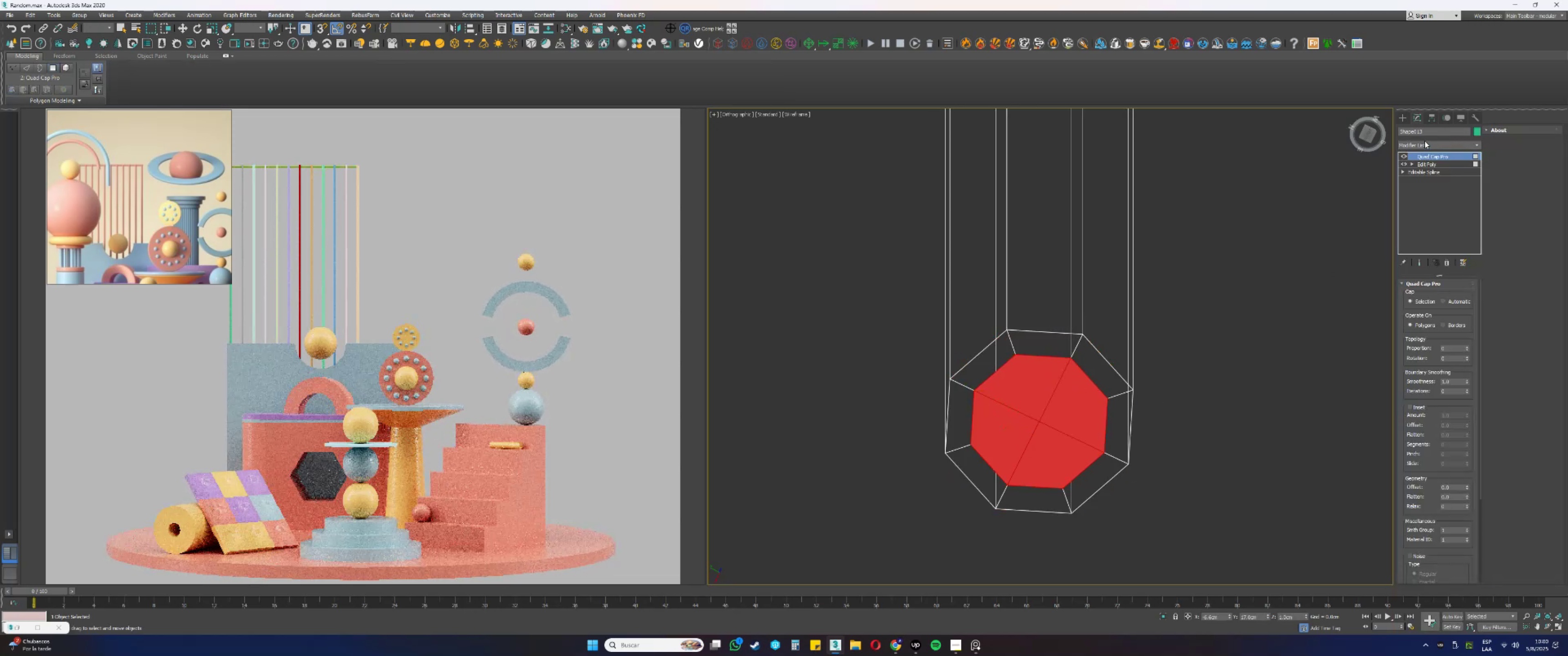 
right_click([1435, 169])
 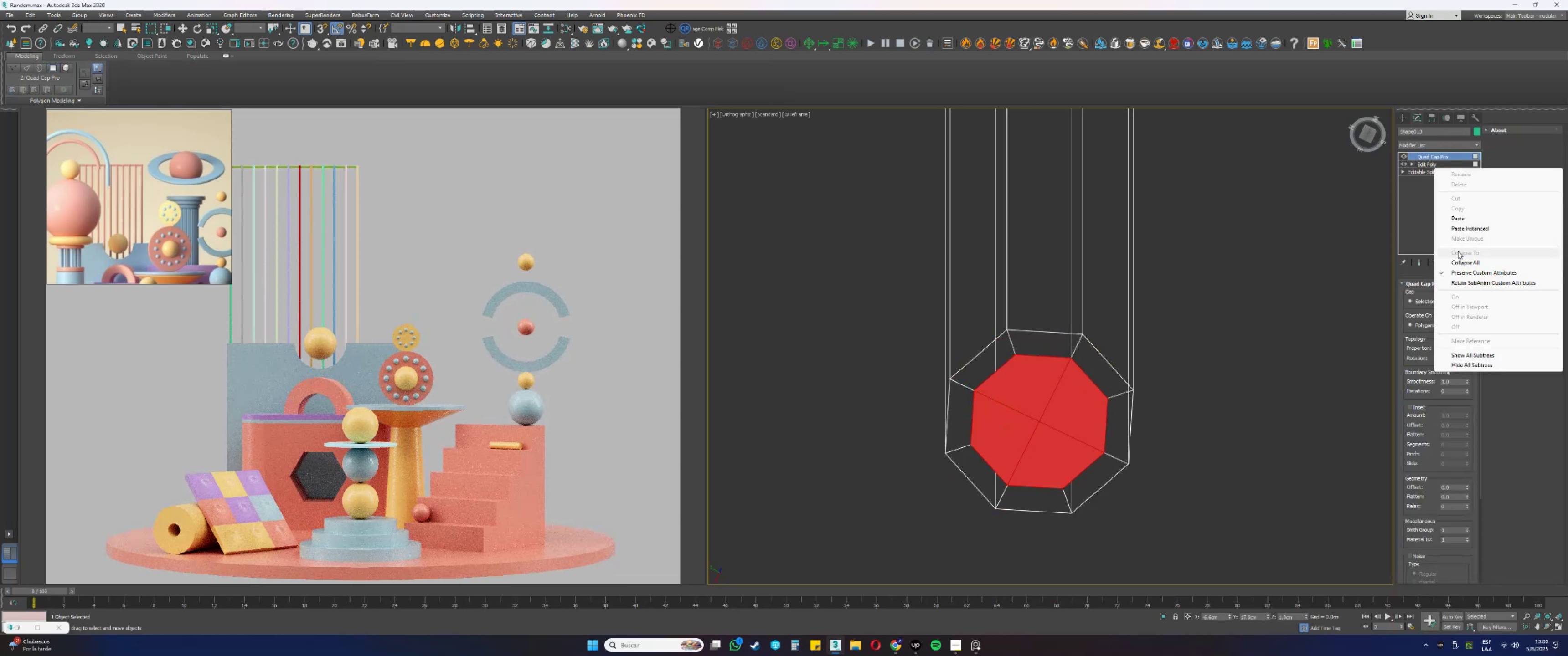 
left_click([1459, 263])
 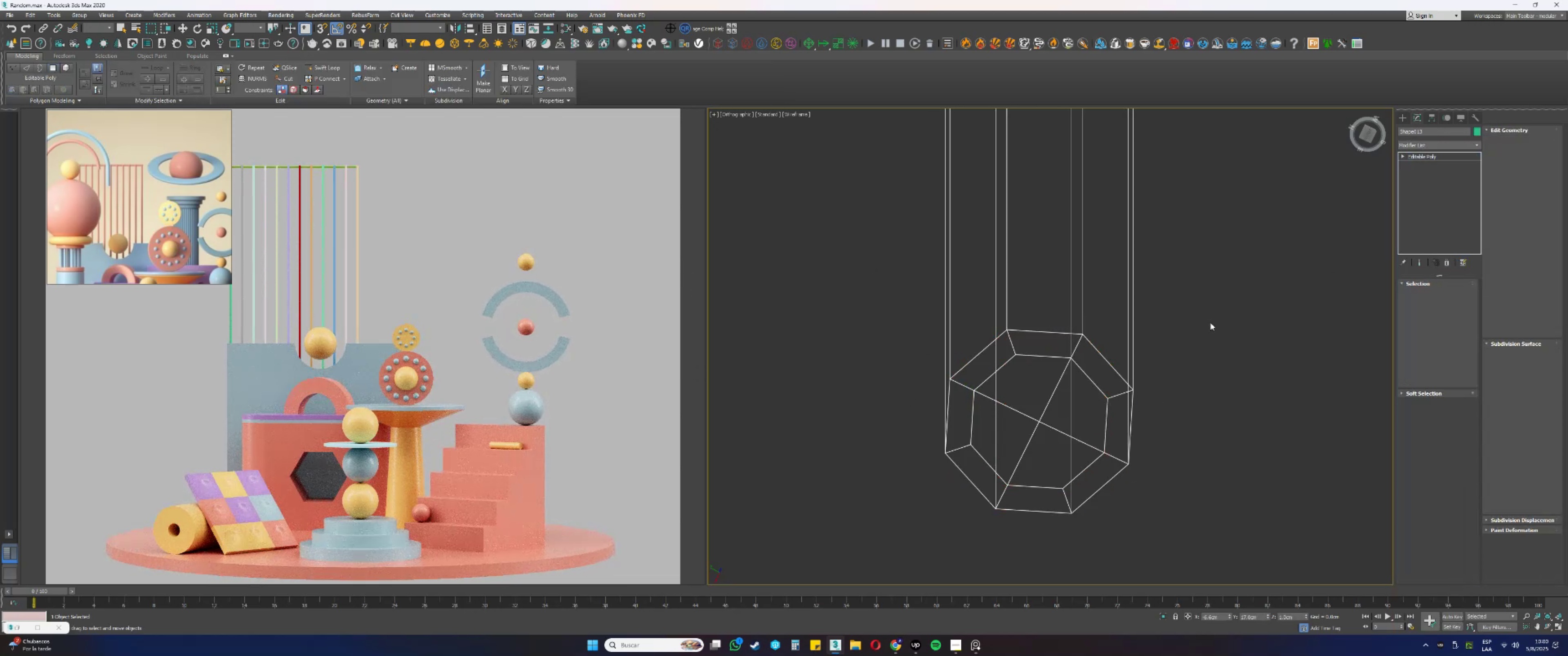 
scroll: coordinate [1064, 391], scroll_direction: down, amount: 15.0
 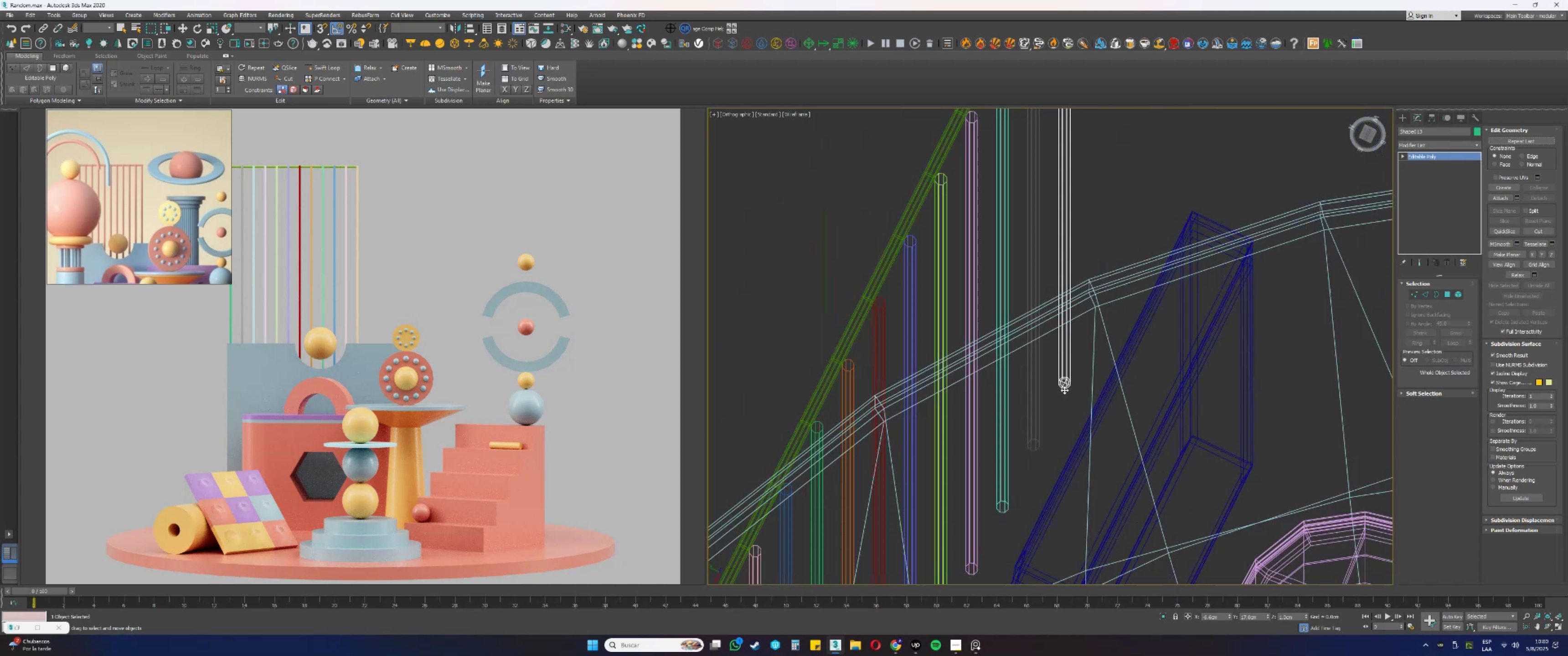 
hold_key(key=AltLeft, duration=0.93)
 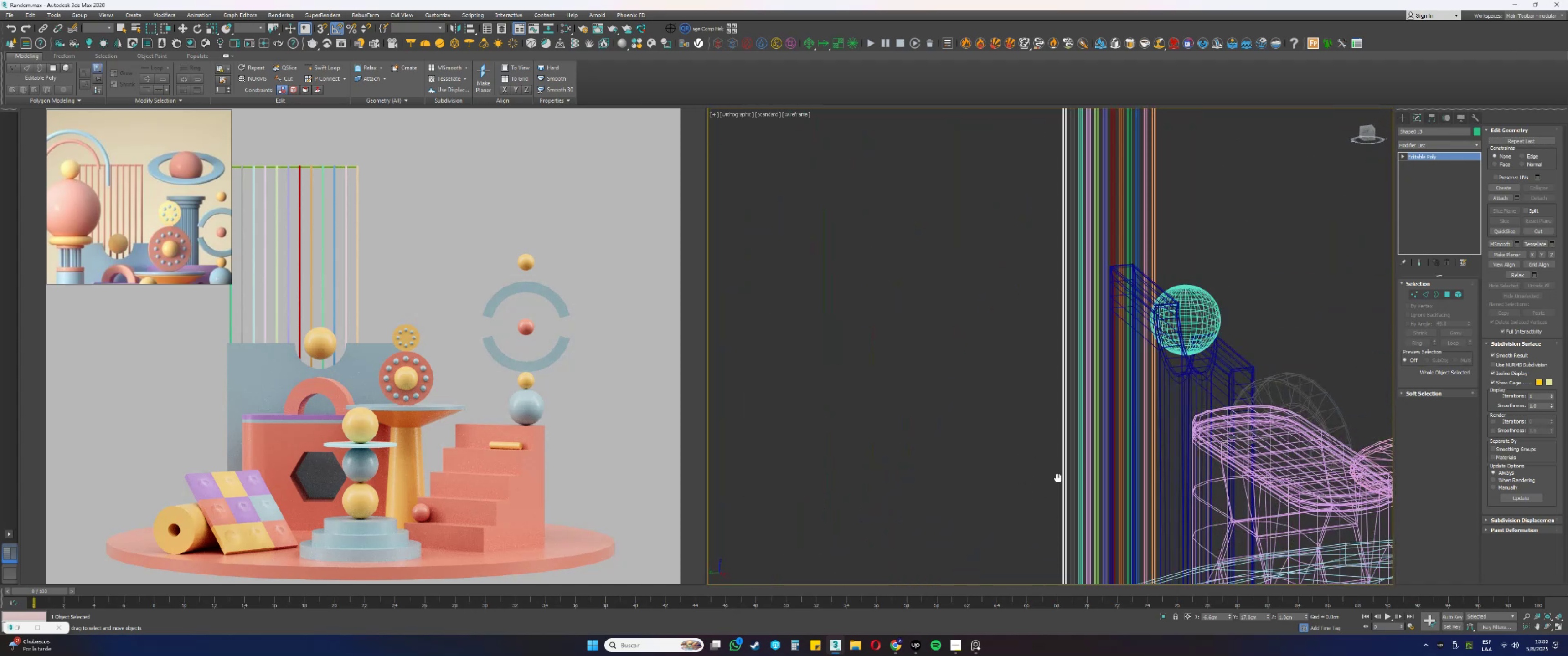 
hold_key(key=AltLeft, duration=0.58)
 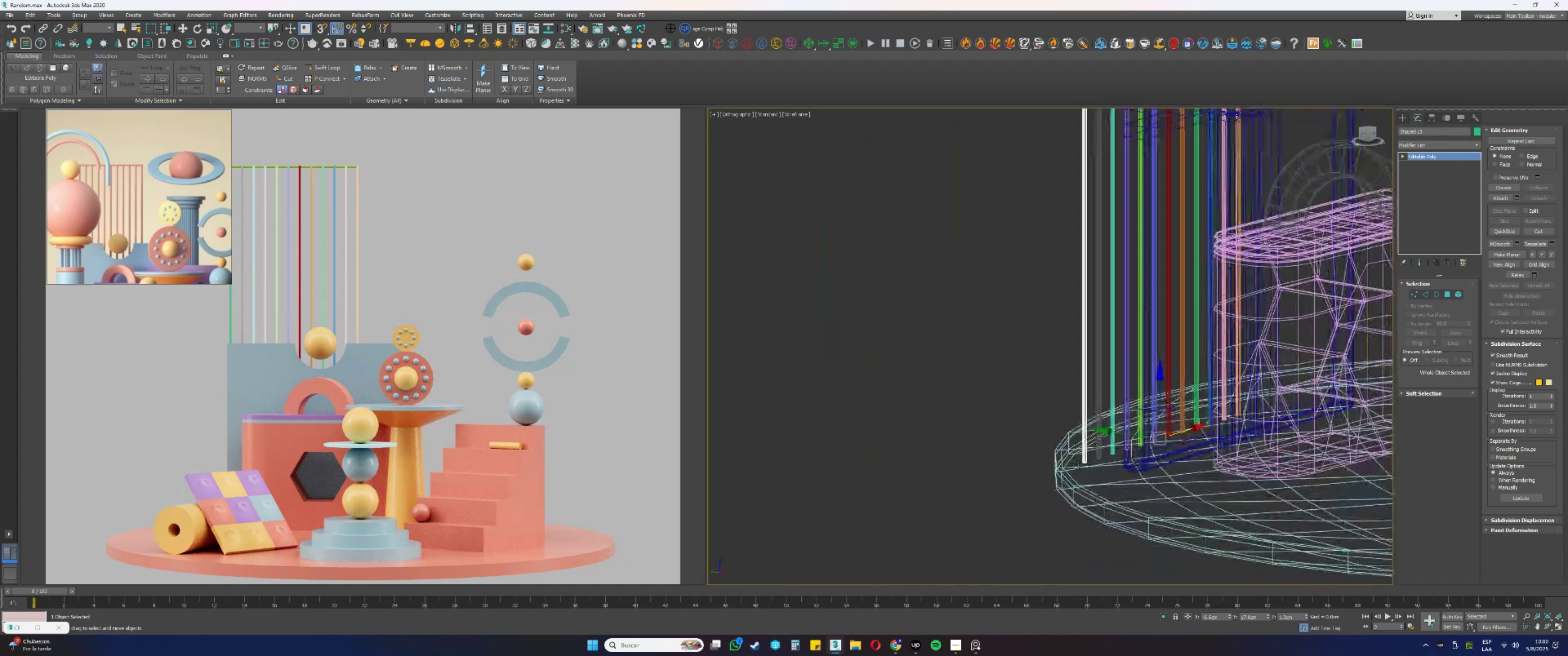 
scroll: coordinate [1165, 412], scroll_direction: up, amount: 13.0
 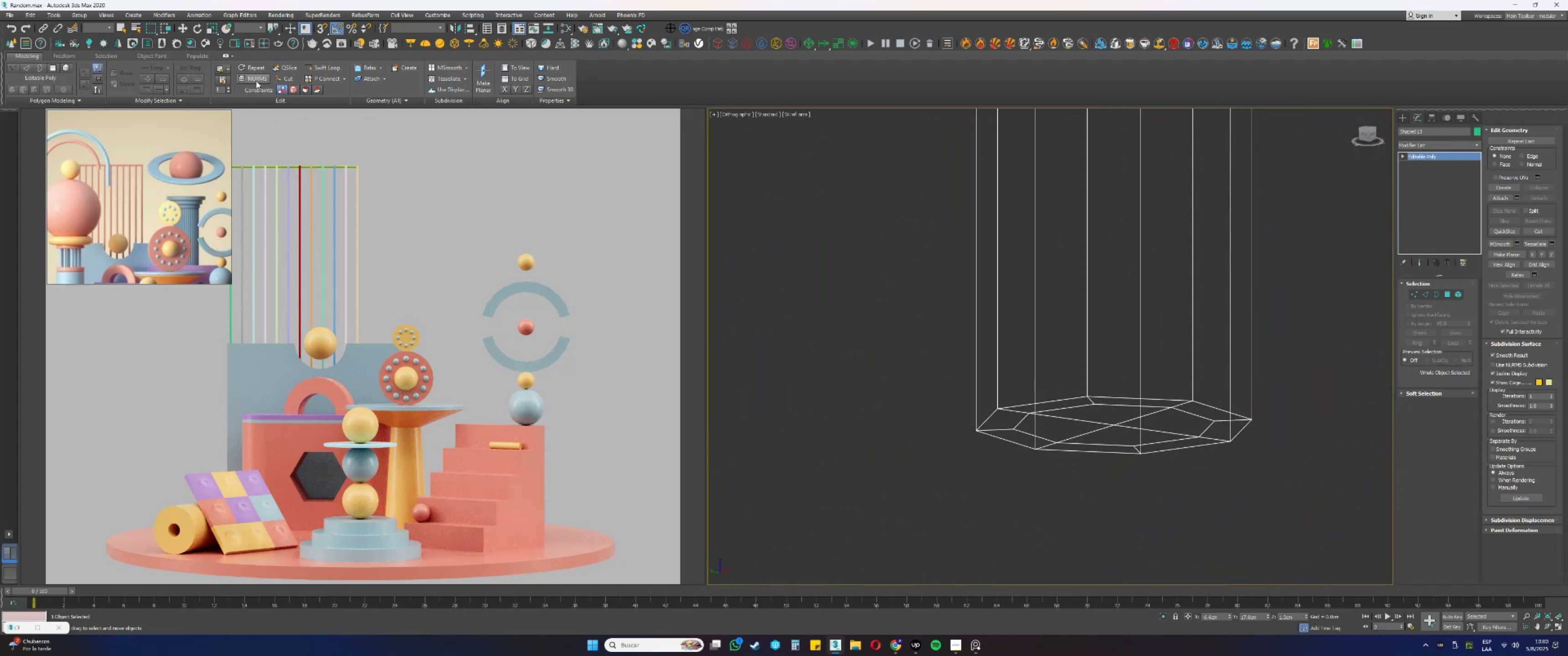 
left_click([329, 65])
 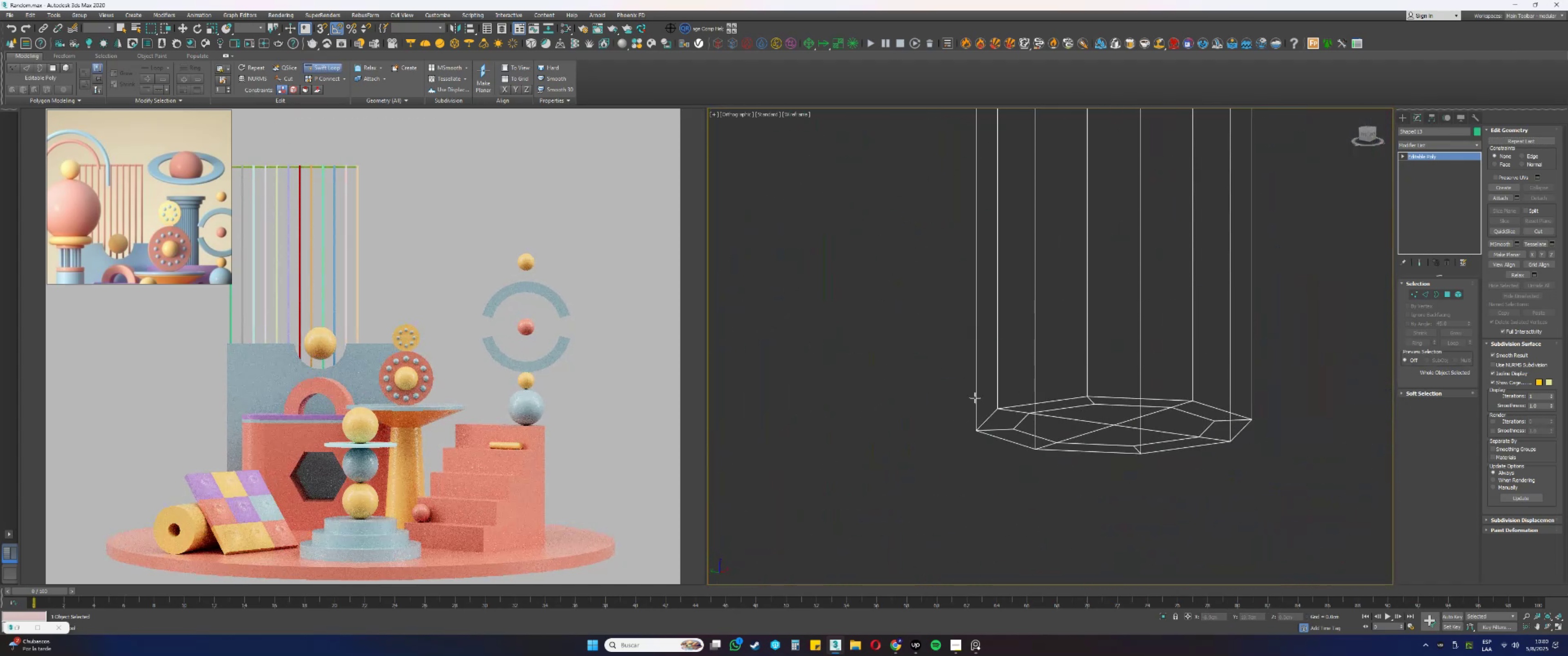 
left_click([990, 358])
 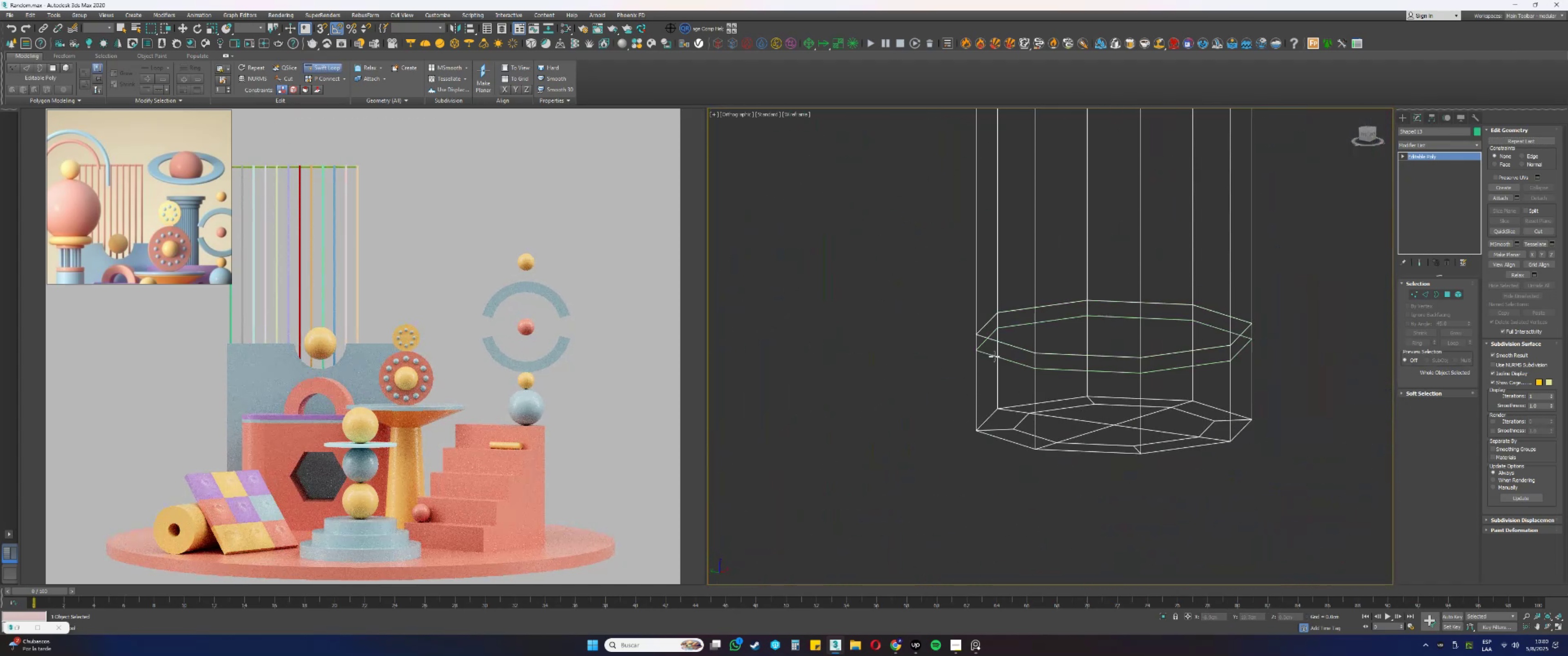 
hold_key(key=AltLeft, duration=1.41)
hold_key(key=ControlLeft, duration=1.4)
left_click_drag(start_coordinate=[1018, 348], to_coordinate=[1015, 418])
 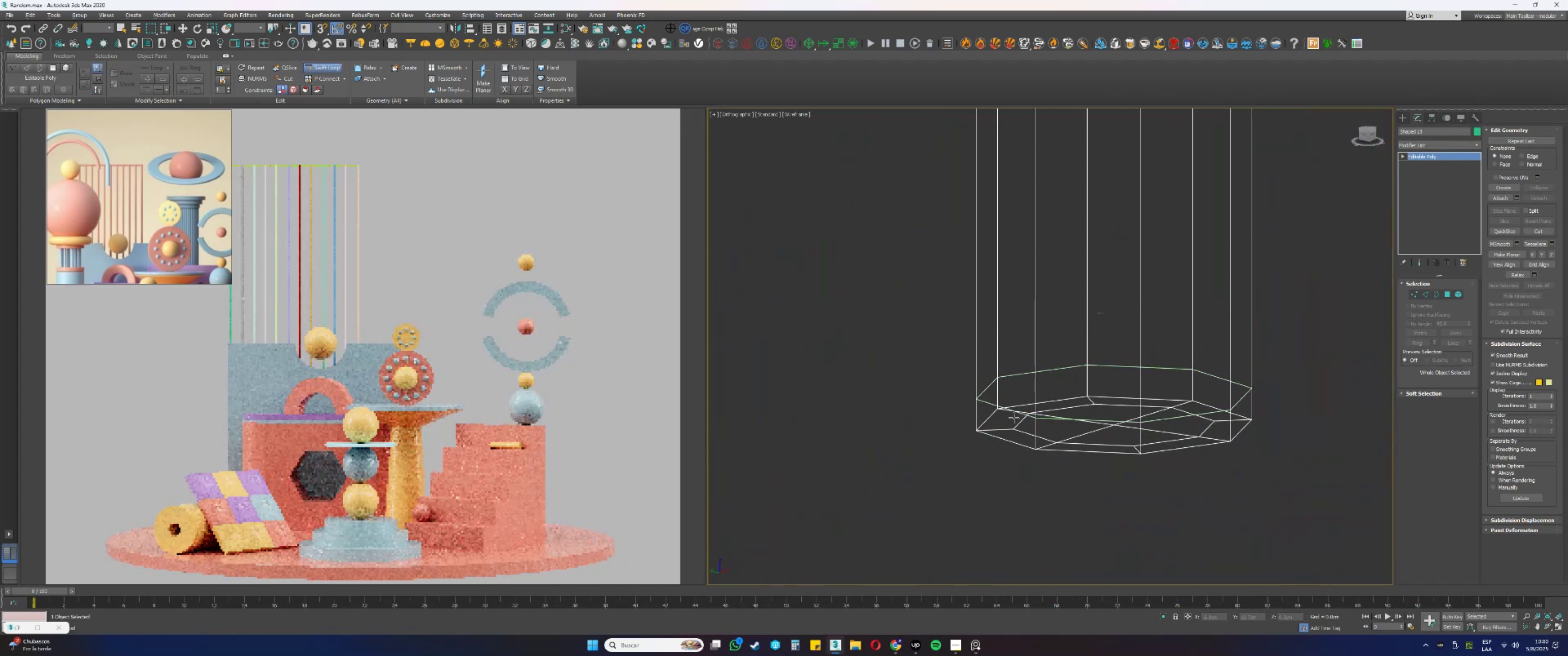 
scroll: coordinate [1003, 423], scroll_direction: down, amount: 22.0
 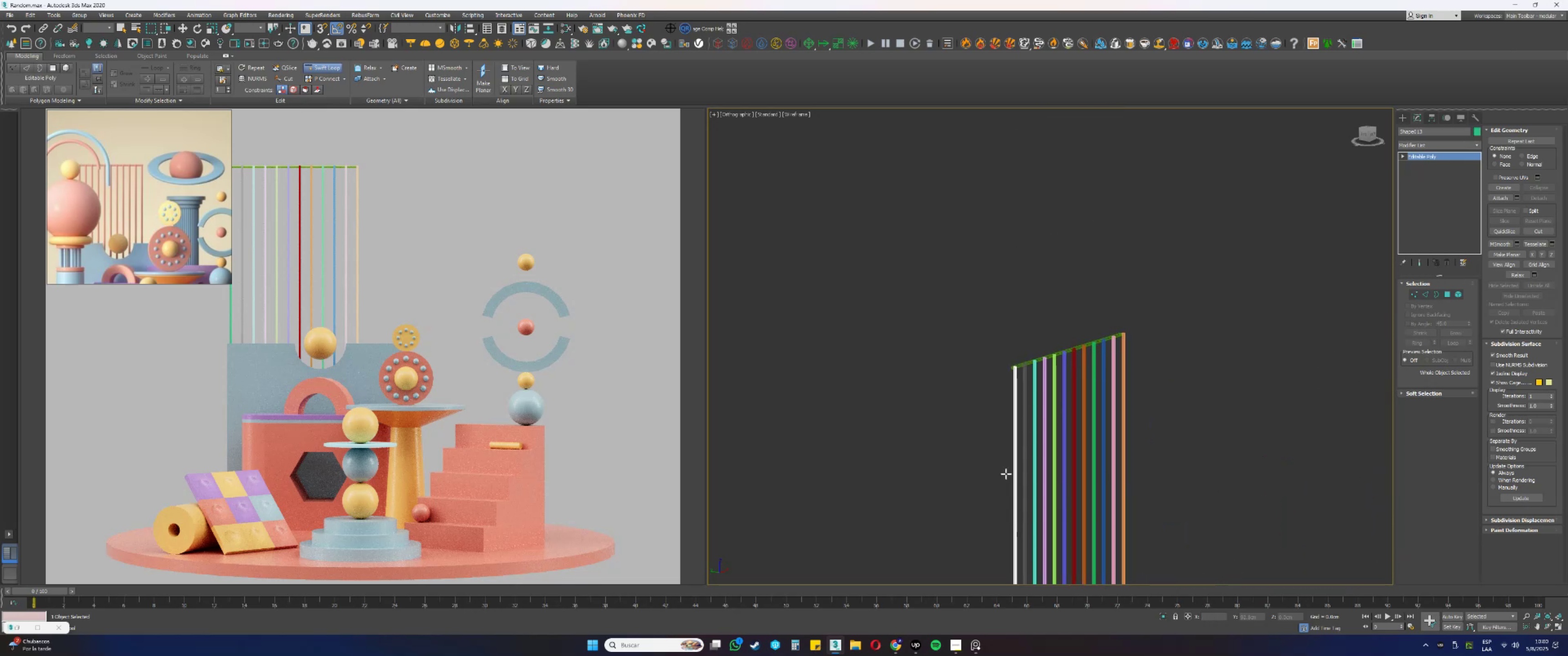 
scroll: coordinate [1005, 374], scroll_direction: up, amount: 13.0
 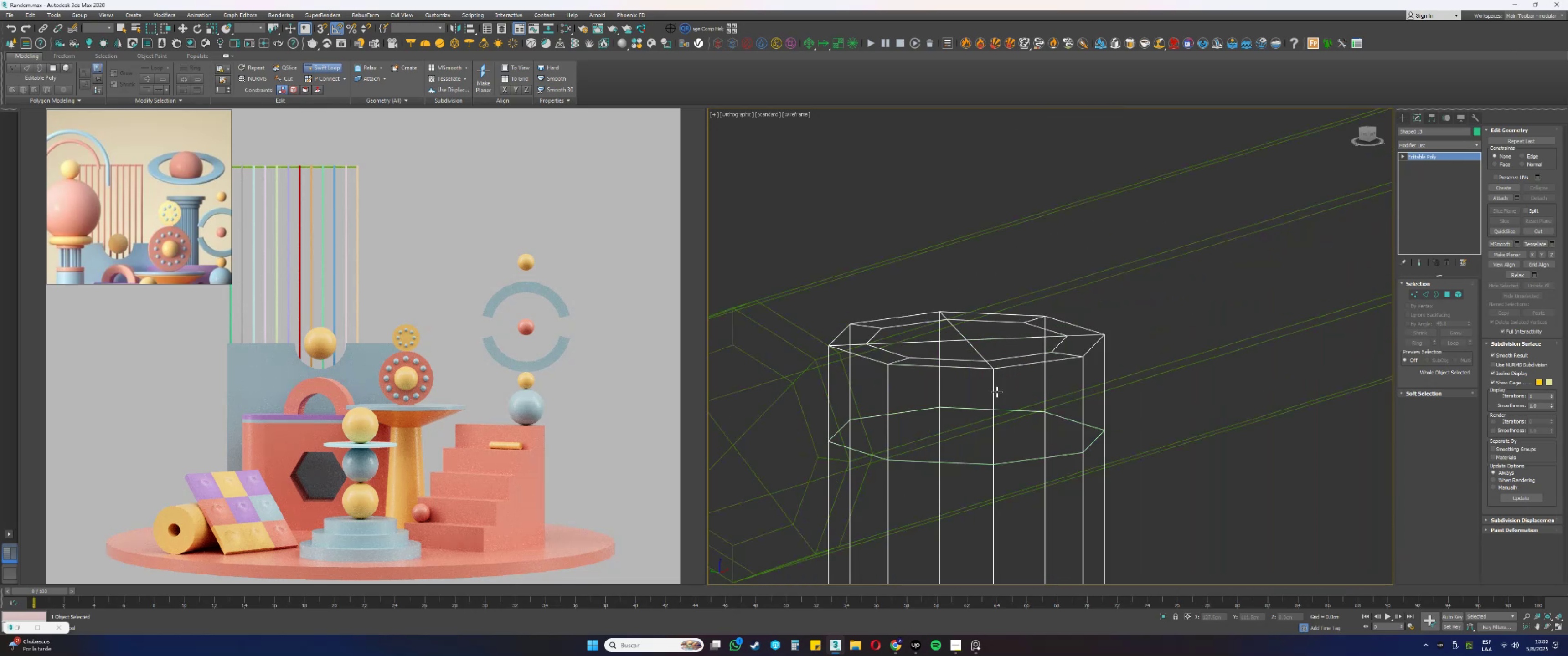 
left_click([996, 391])
 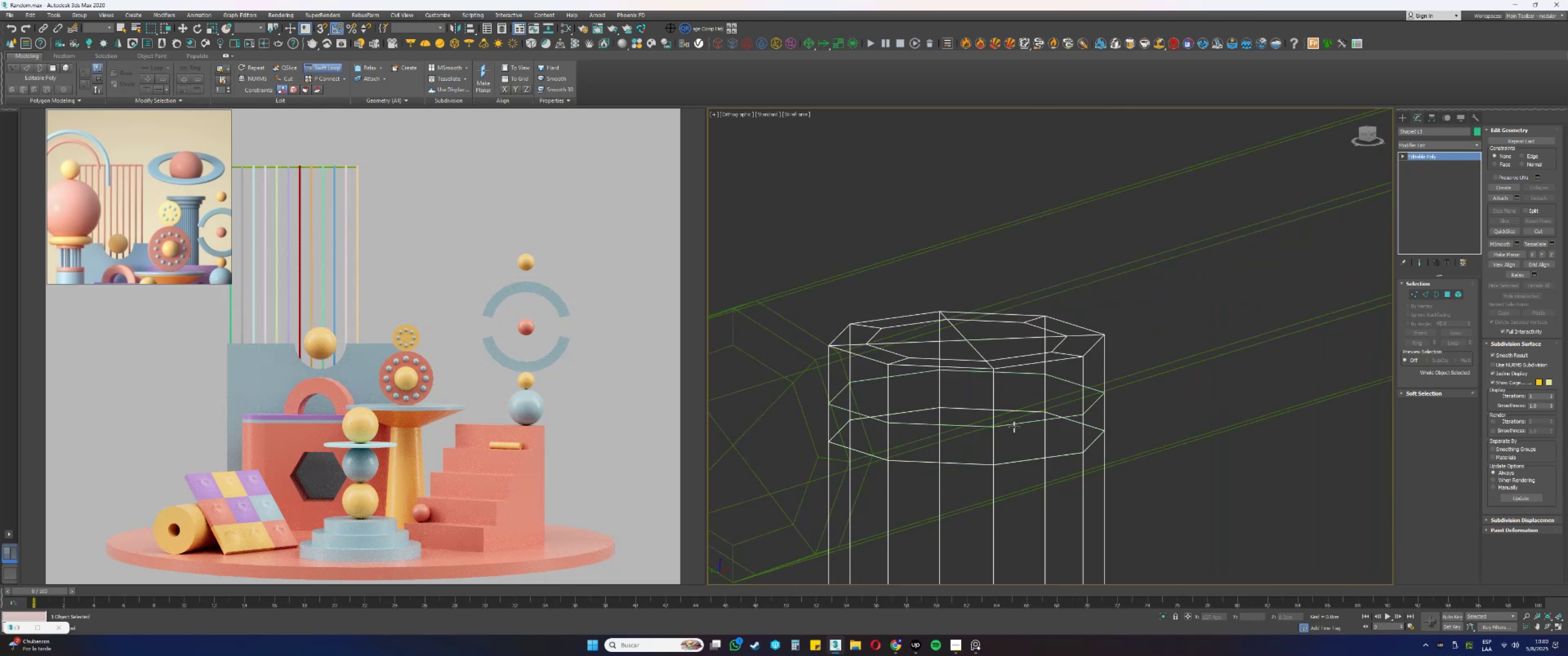 
hold_key(key=ControlLeft, duration=1.8)
hold_key(key=AltLeft, duration=1.52)
left_click_drag(start_coordinate=[1013, 462], to_coordinate=[1017, 405])
 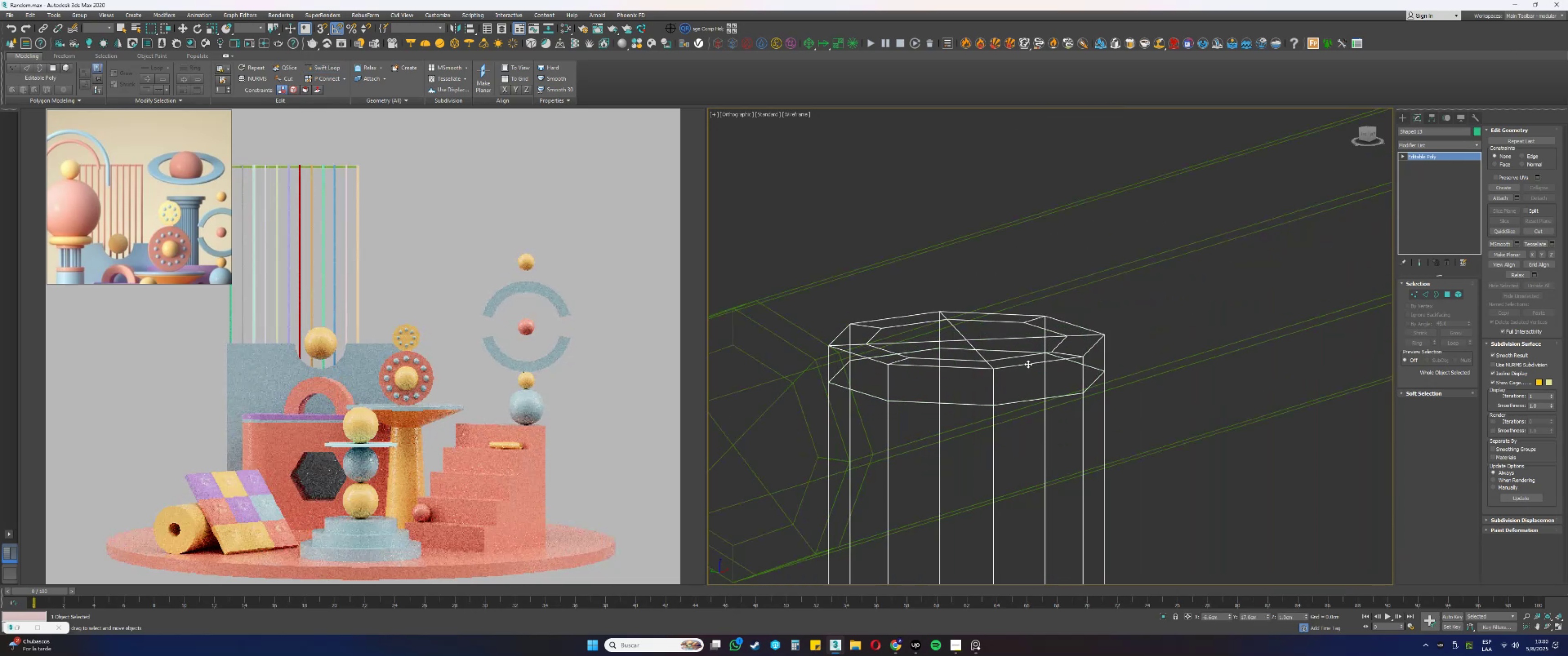 
key(Alt+Control+AltLeft)
 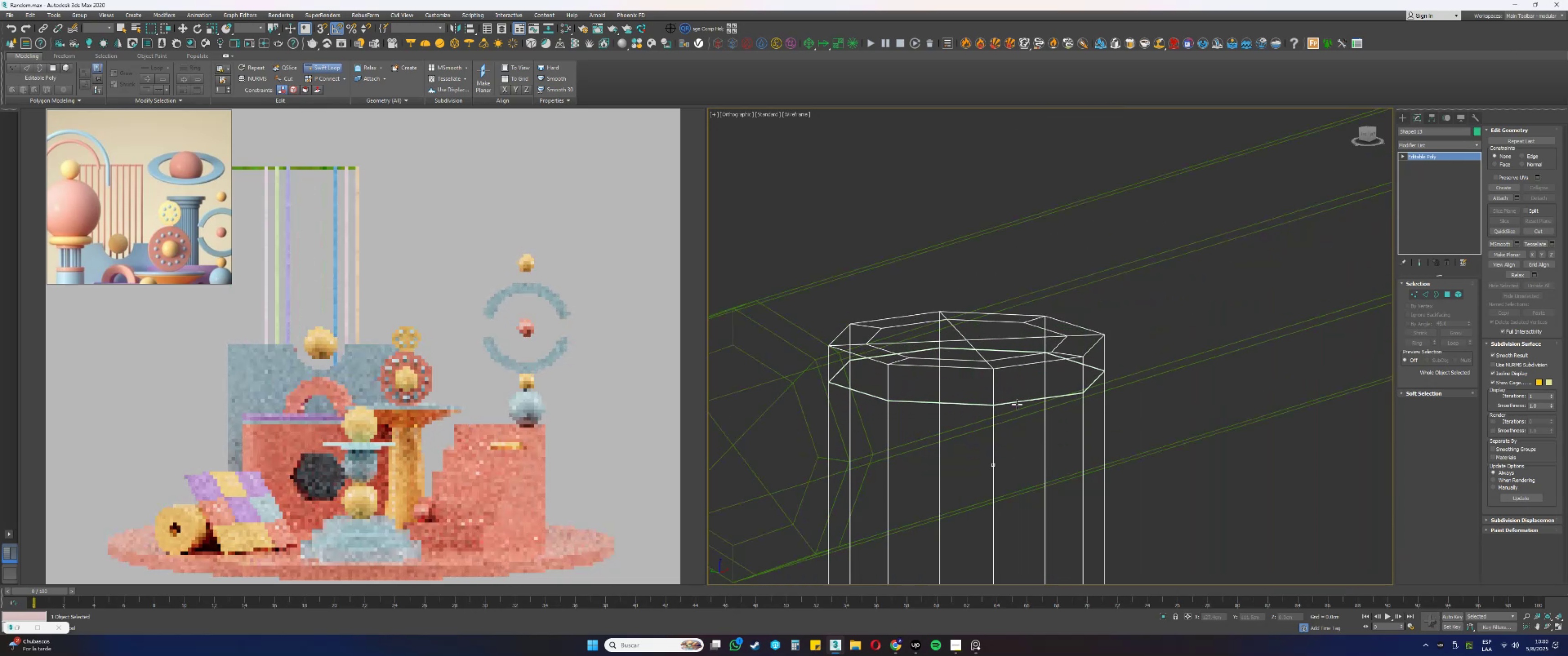 
key(Alt+Control+AltLeft)
 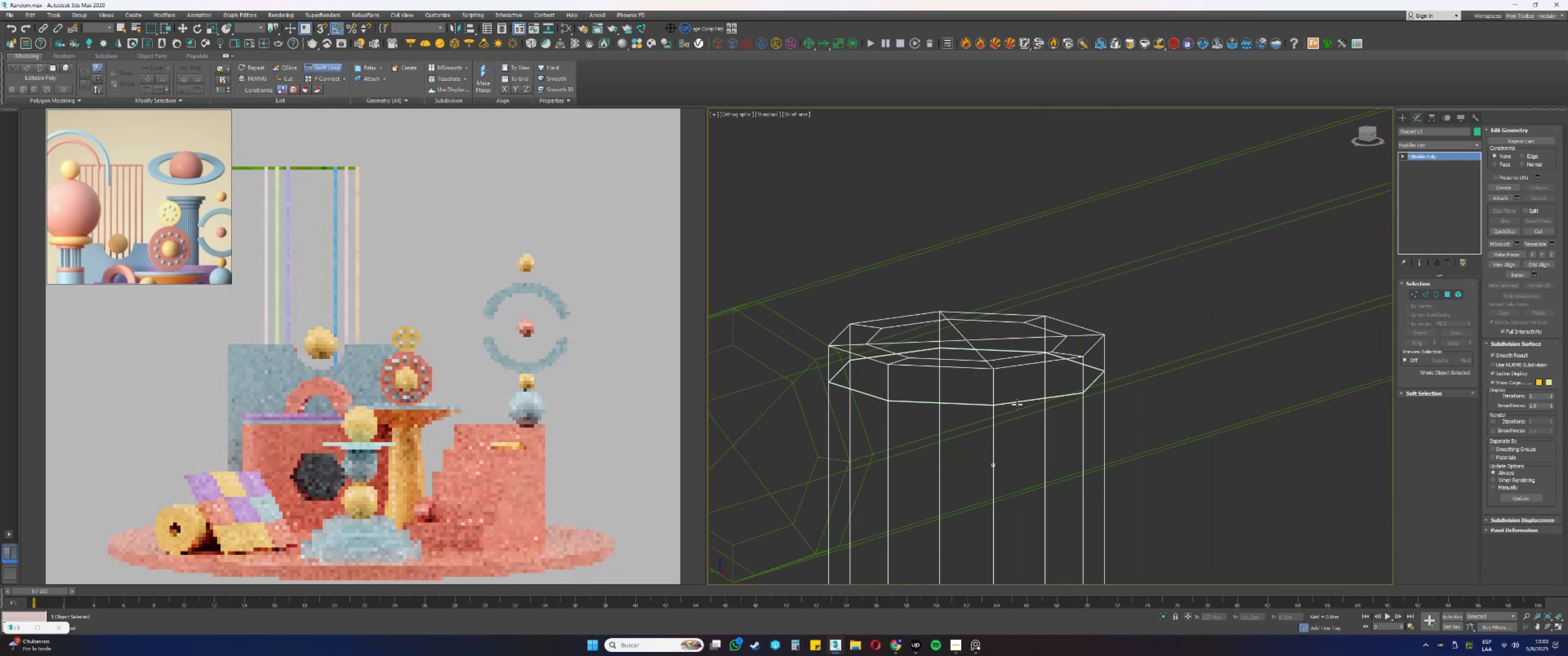 
key(Alt+Control+AltLeft)
 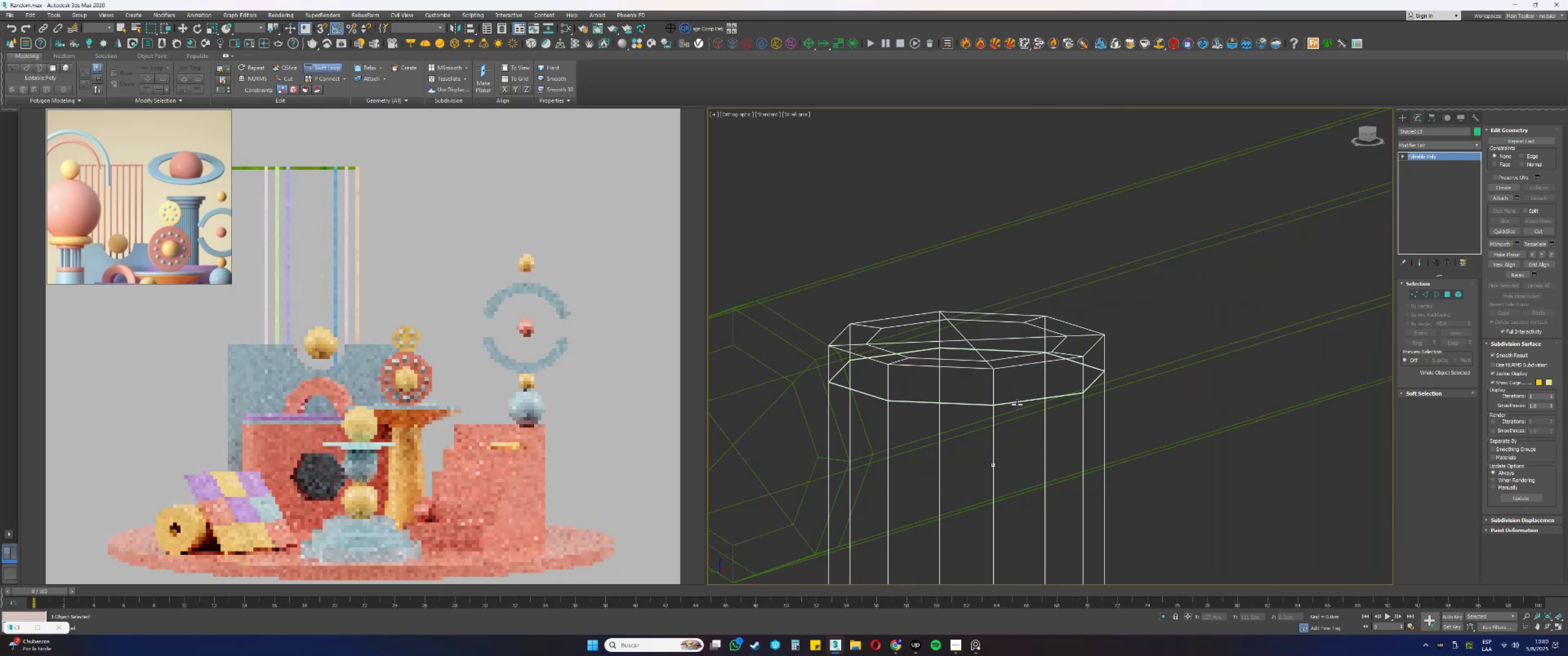 
key(Alt+Control+AltLeft)
 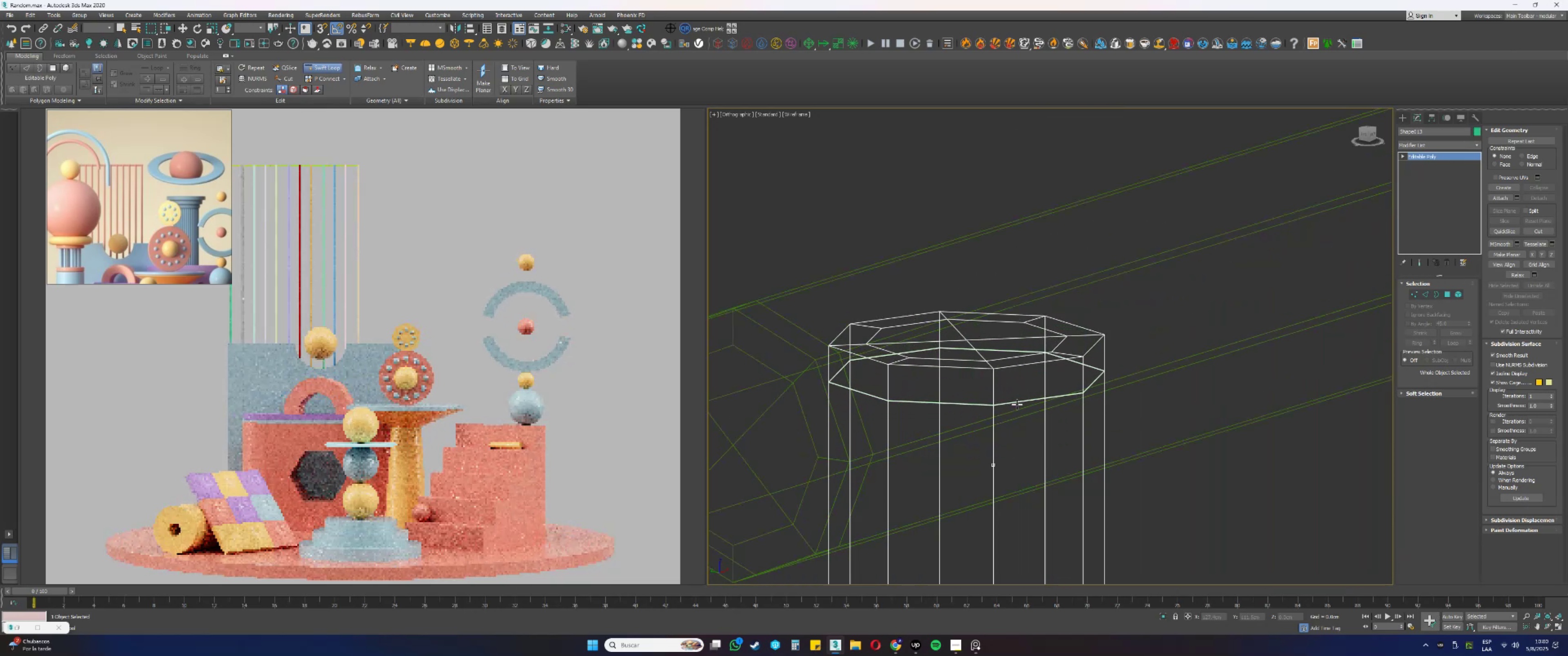 
key(Alt+Control+AltLeft)
 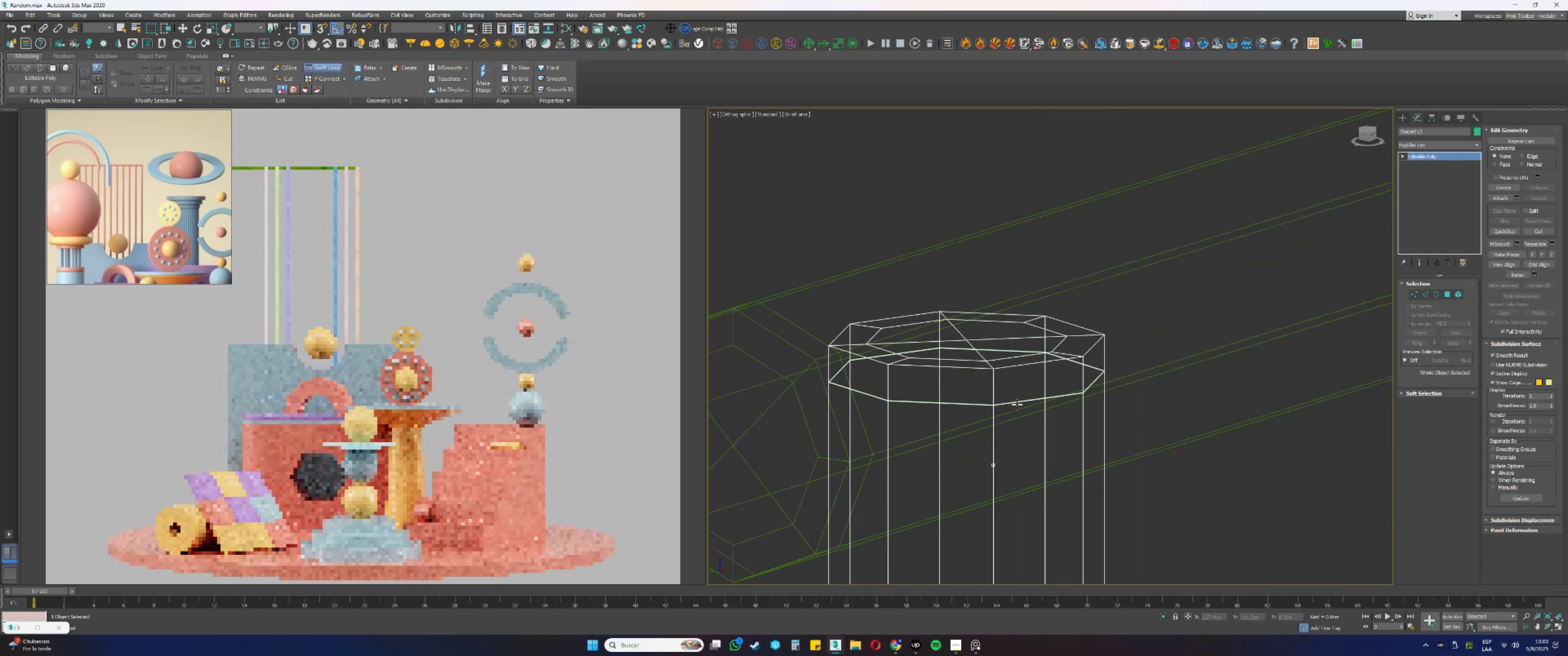 
key(Alt+Control+AltLeft)
 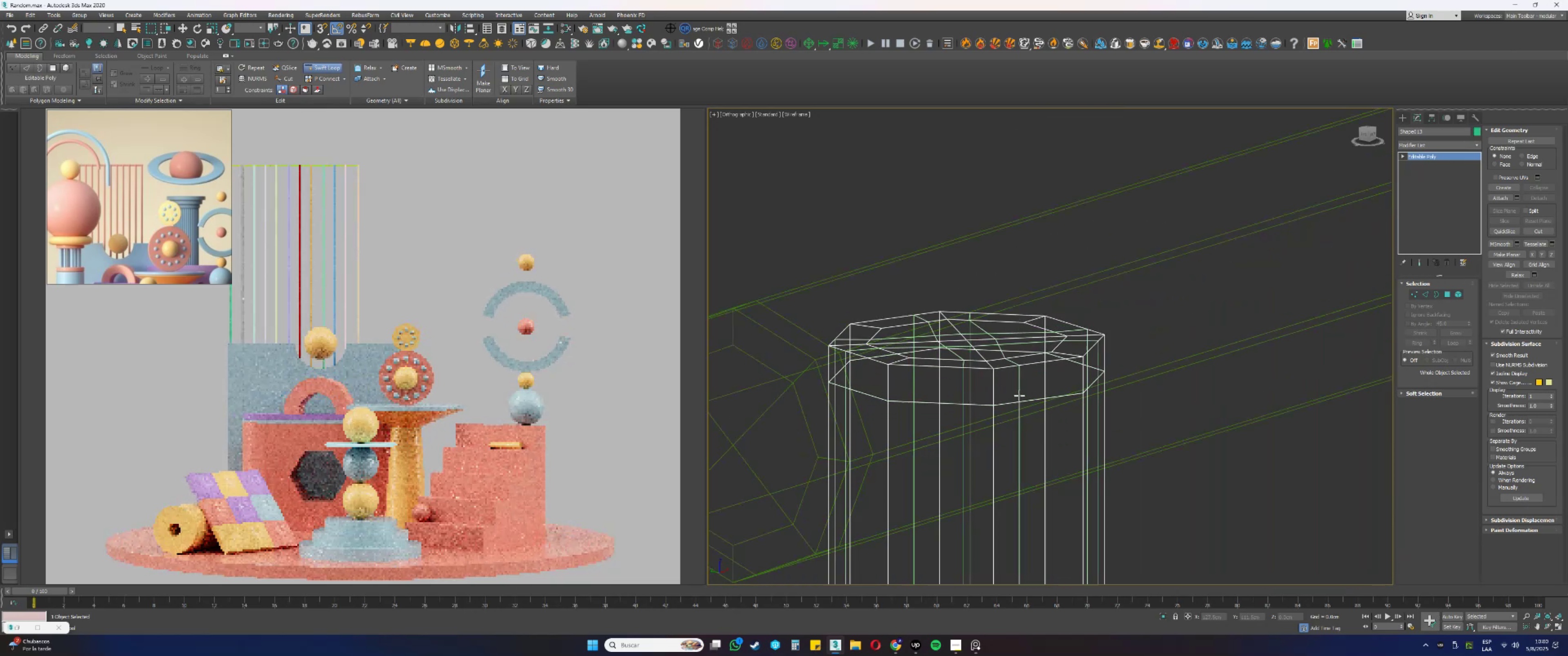 
right_click([1028, 364])
 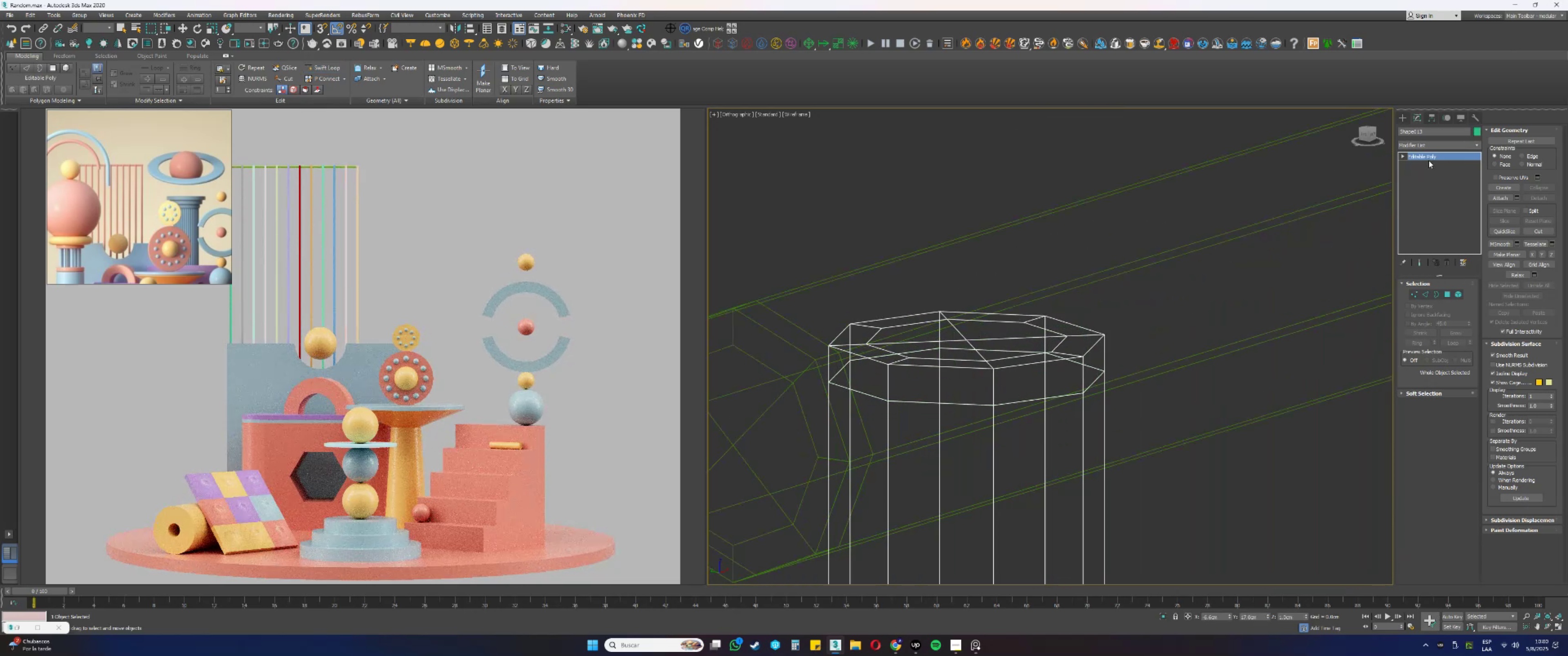 
left_click([1450, 173])
 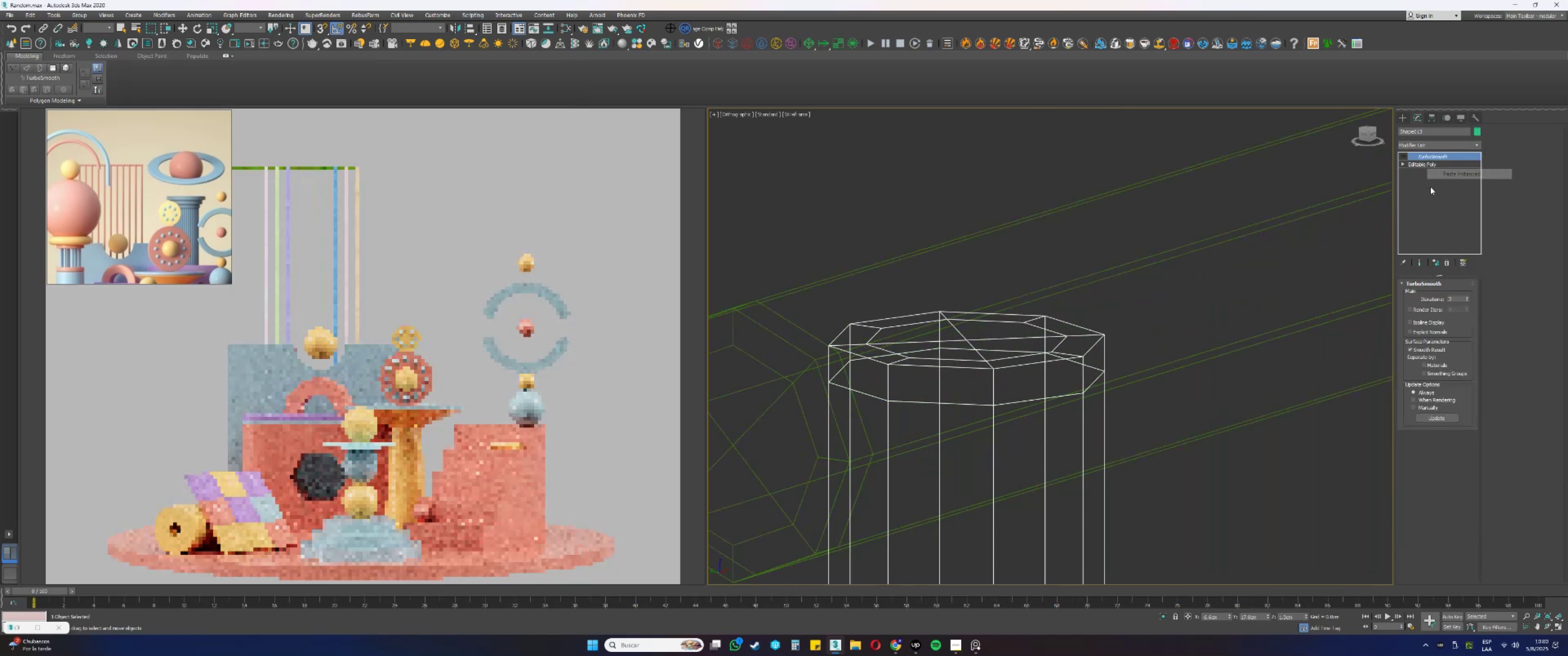 
key(F3)
 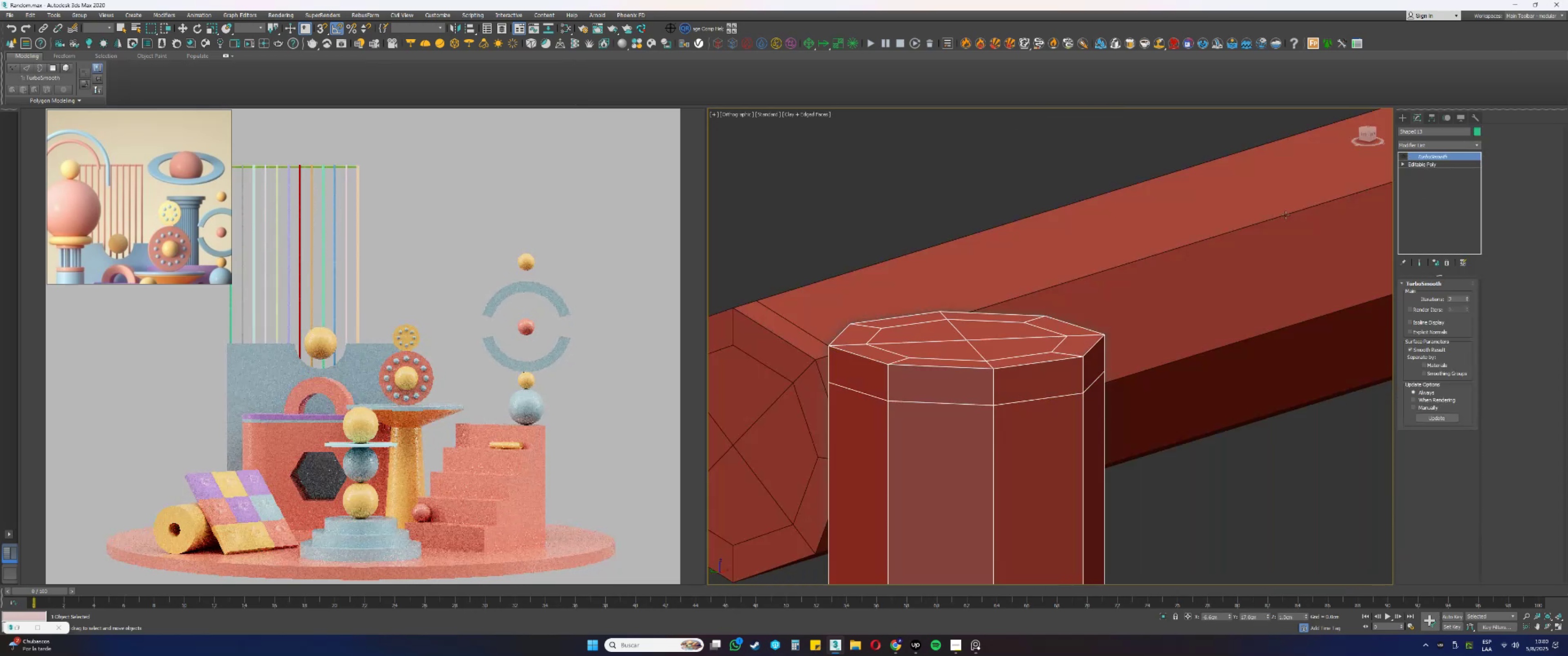 
key(F3)
 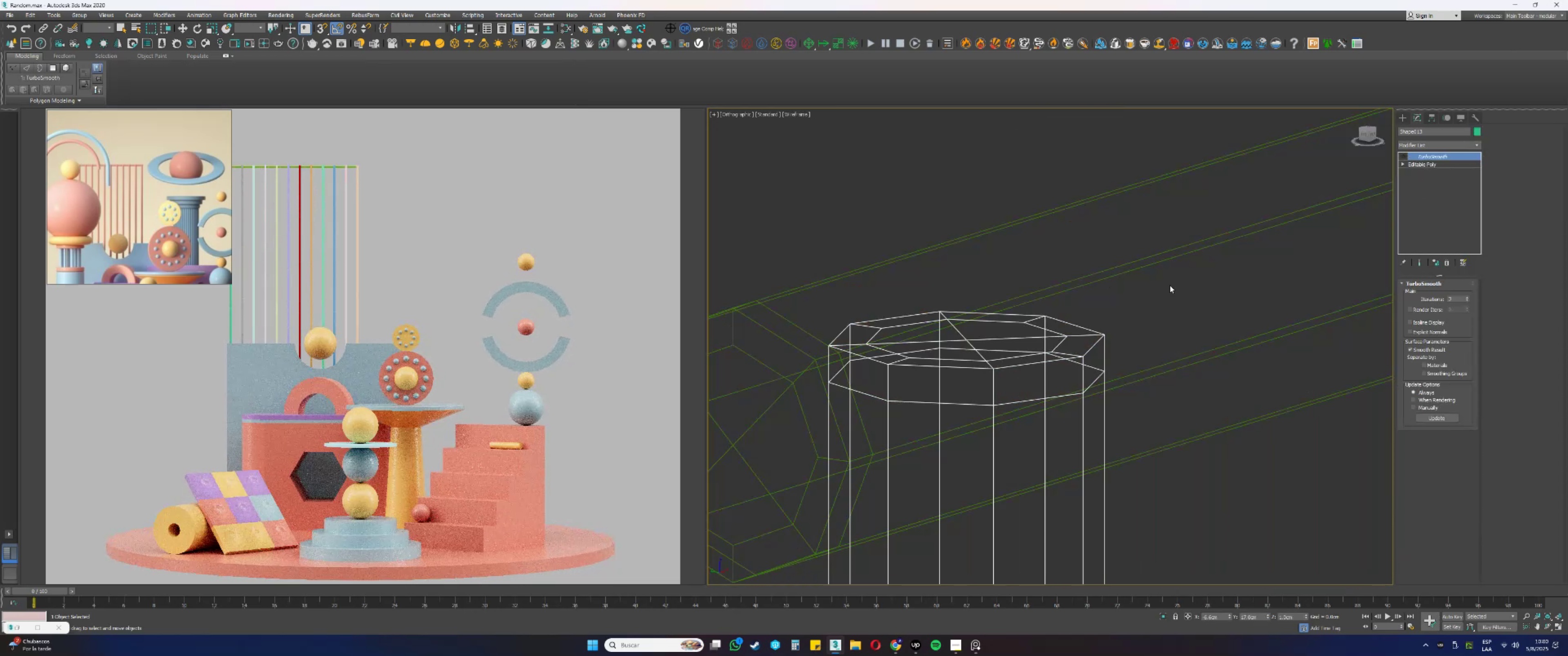 
key(F3)
 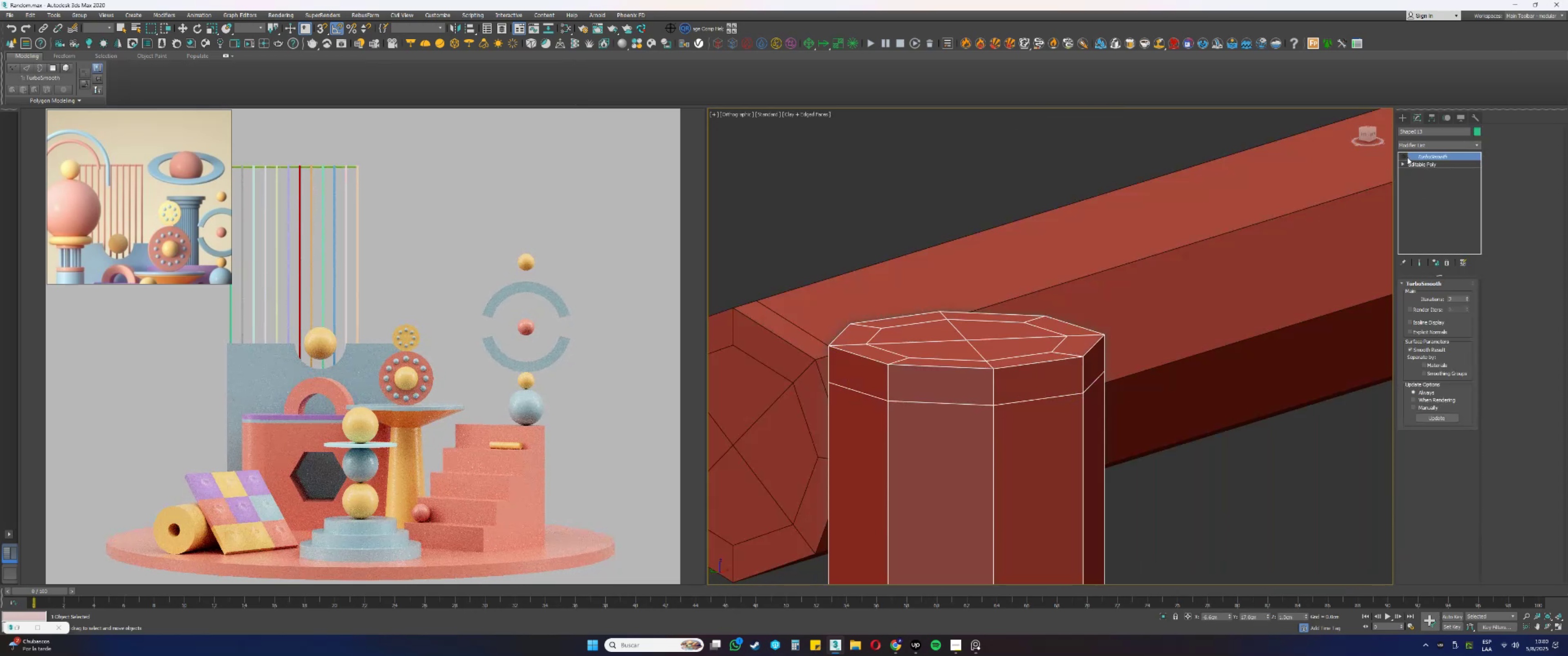 
double_click([1406, 157])
 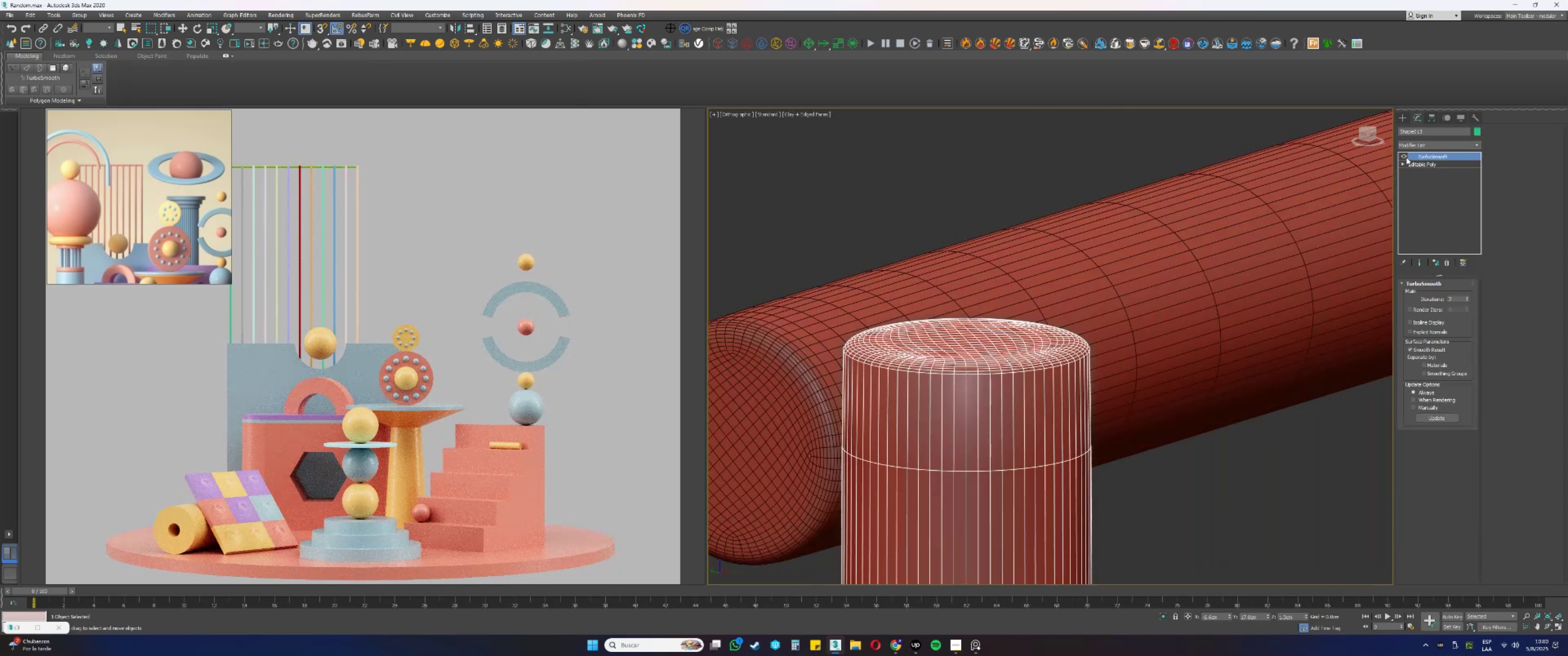 
key(F4)
 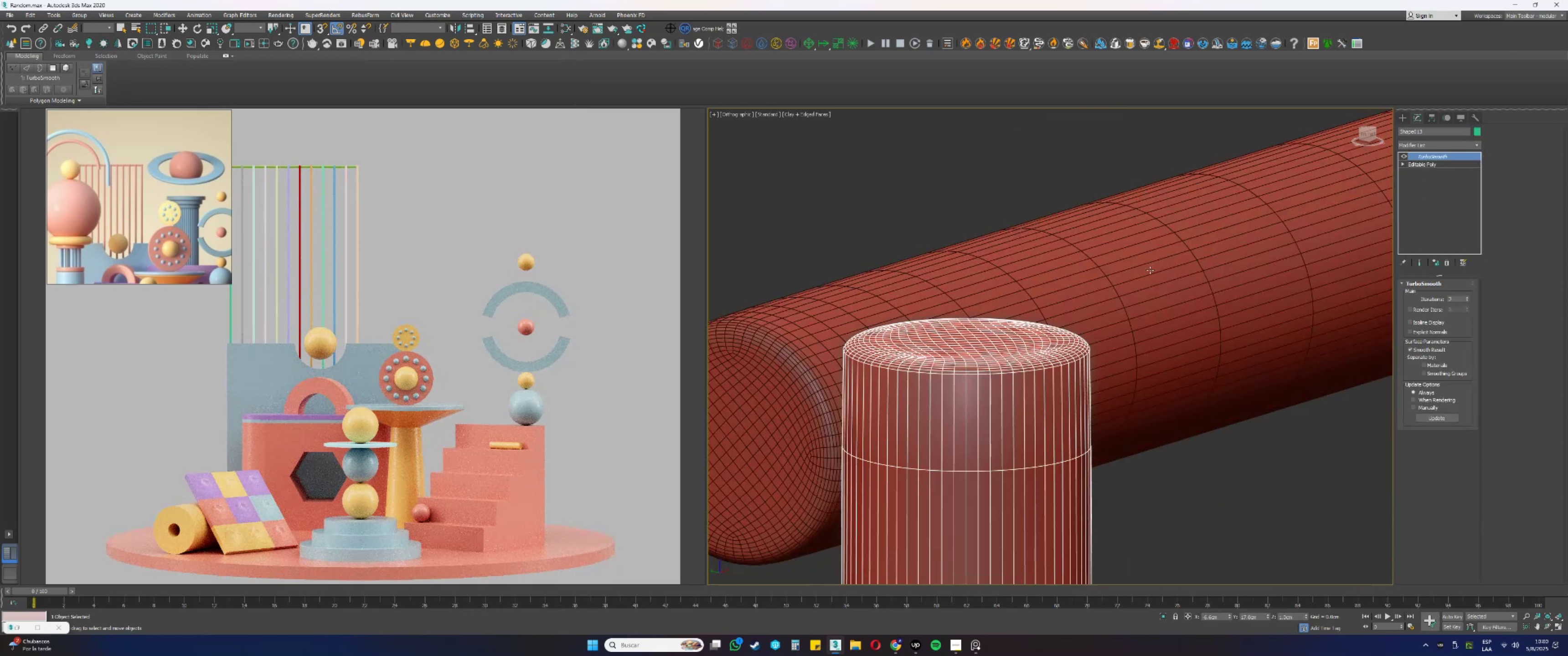 
scroll: coordinate [1006, 262], scroll_direction: down, amount: 14.0
 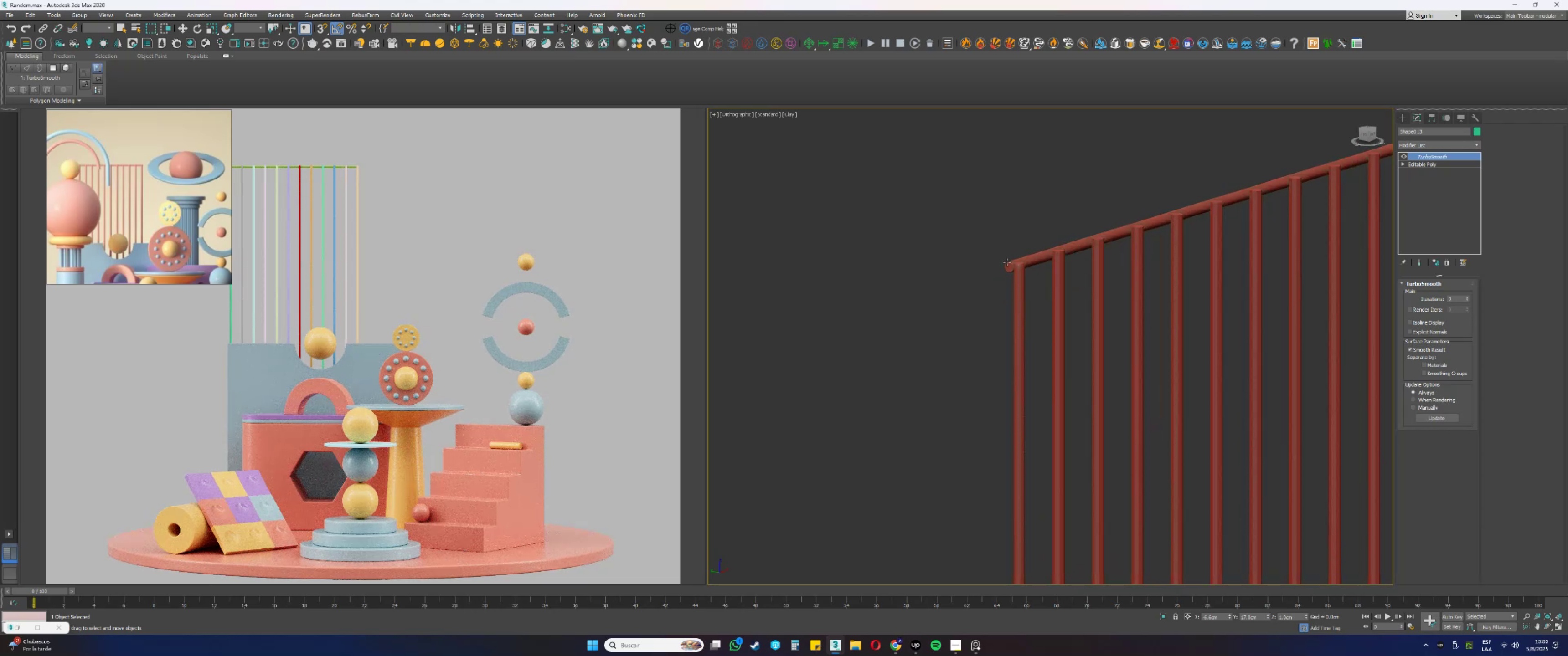 
scroll: coordinate [1076, 283], scroll_direction: up, amount: 6.0
 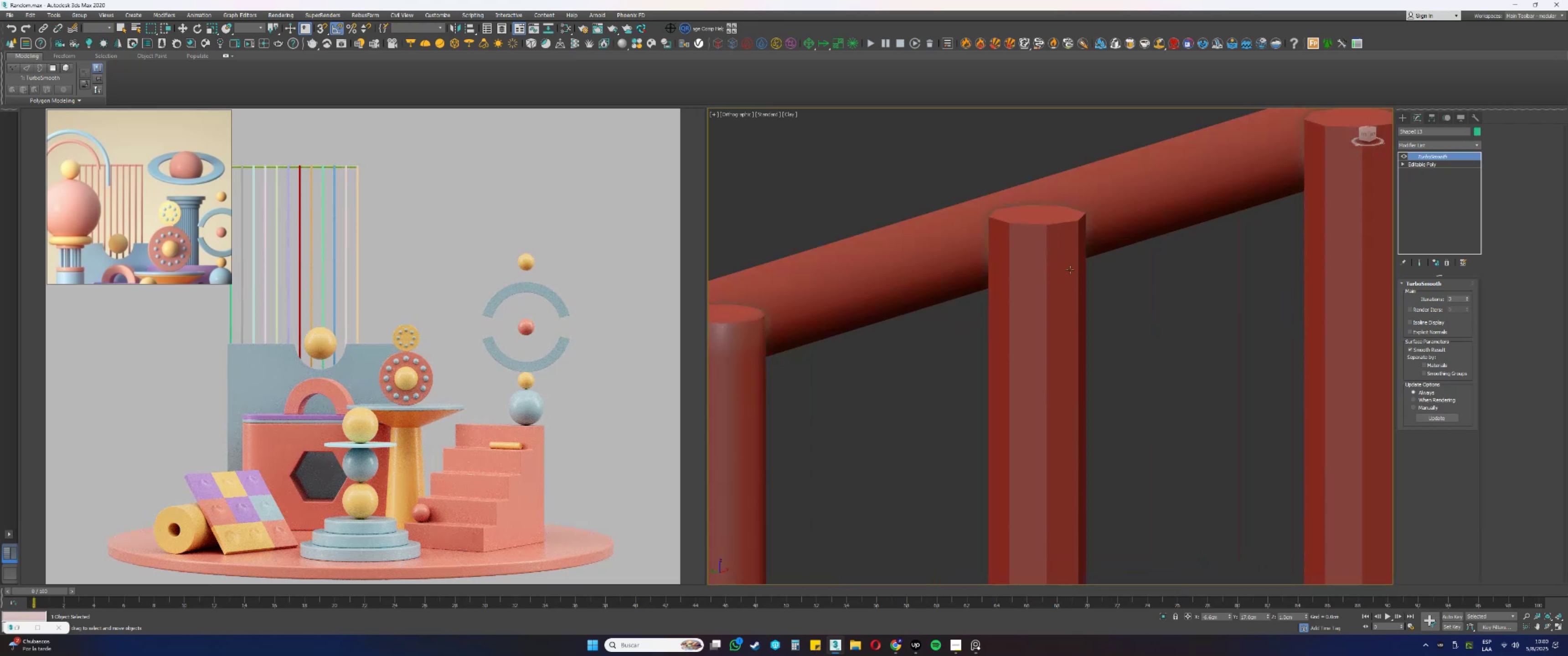 
left_click([1070, 270])
 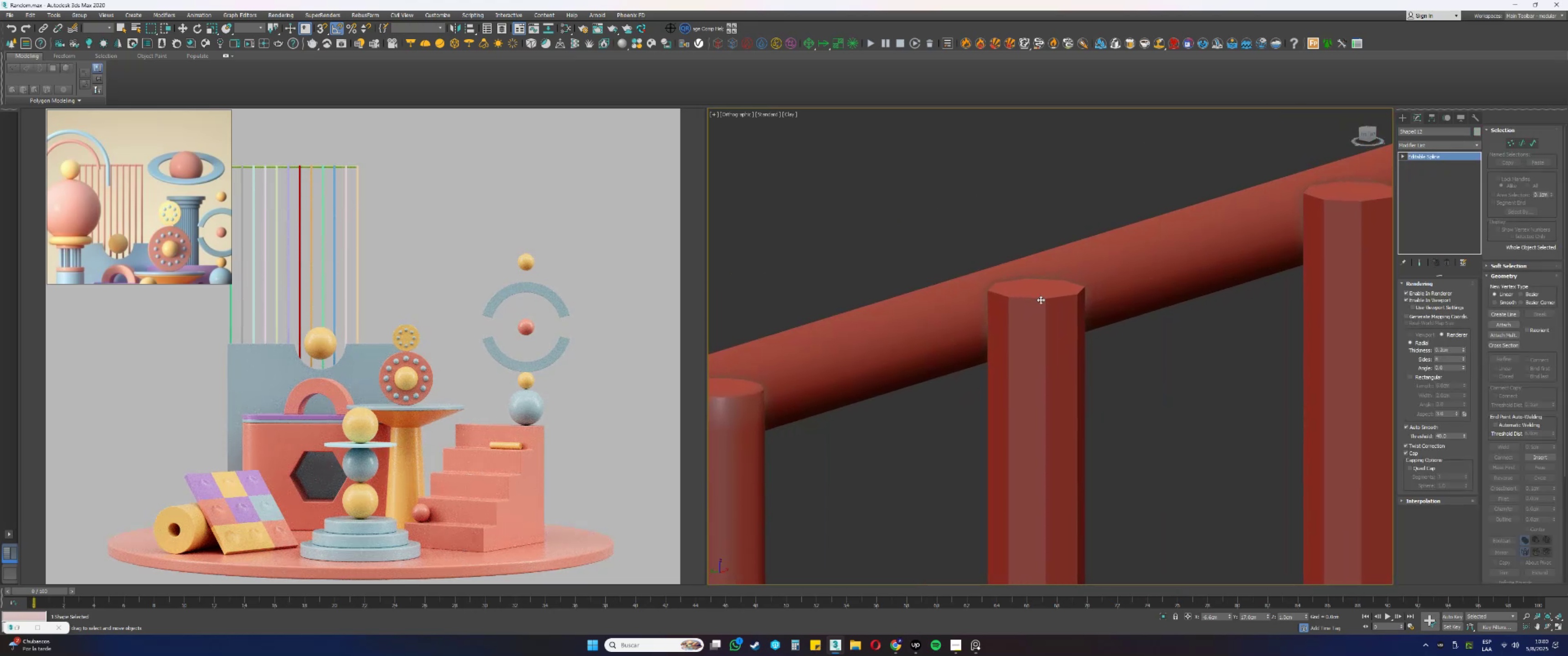 
key(F4)
 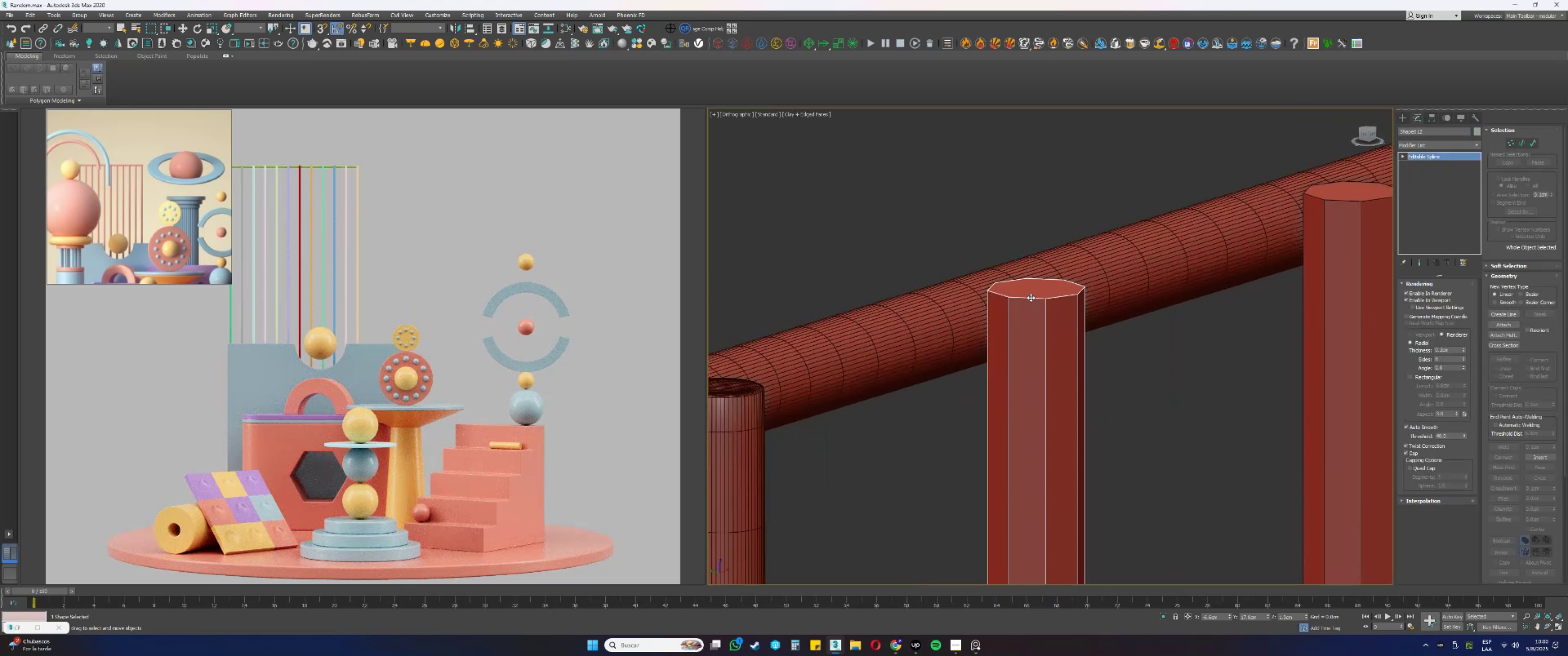 
scroll: coordinate [1031, 297], scroll_direction: up, amount: 1.0
 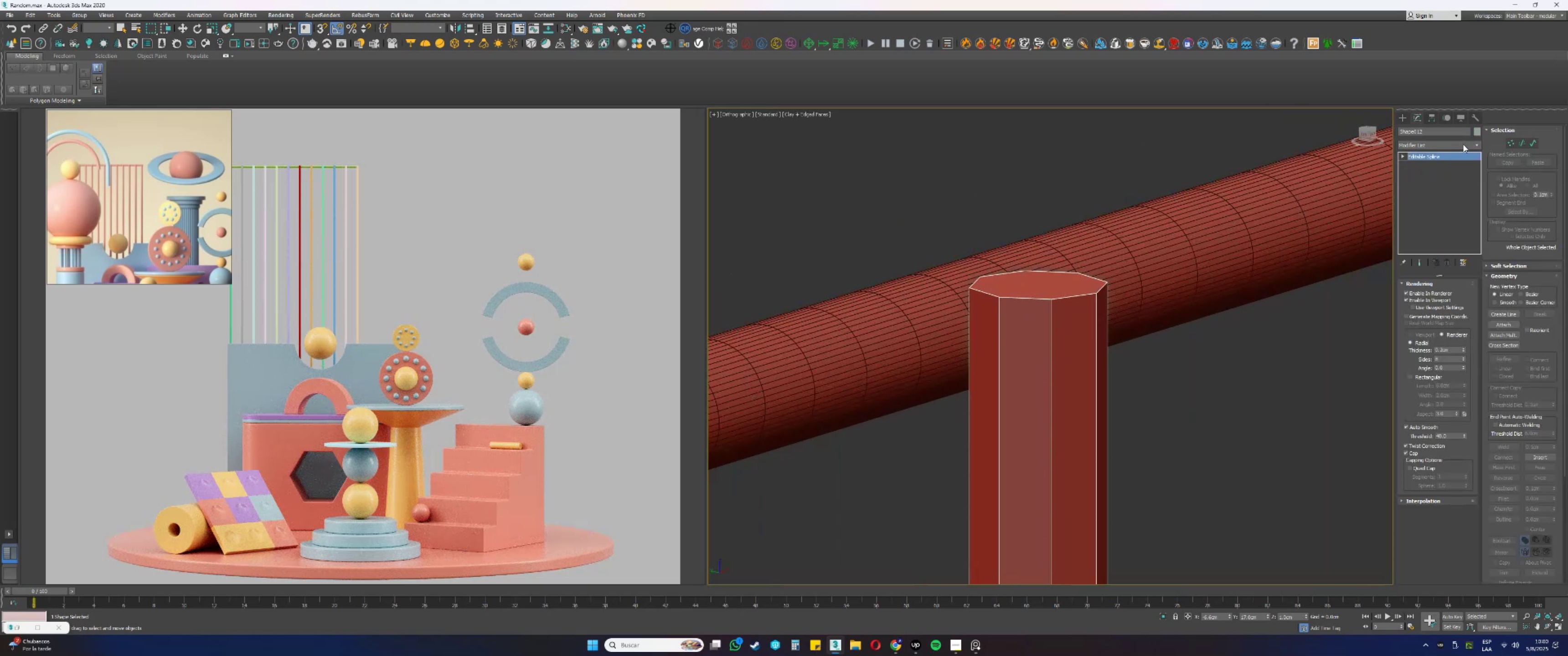 
key(E)
 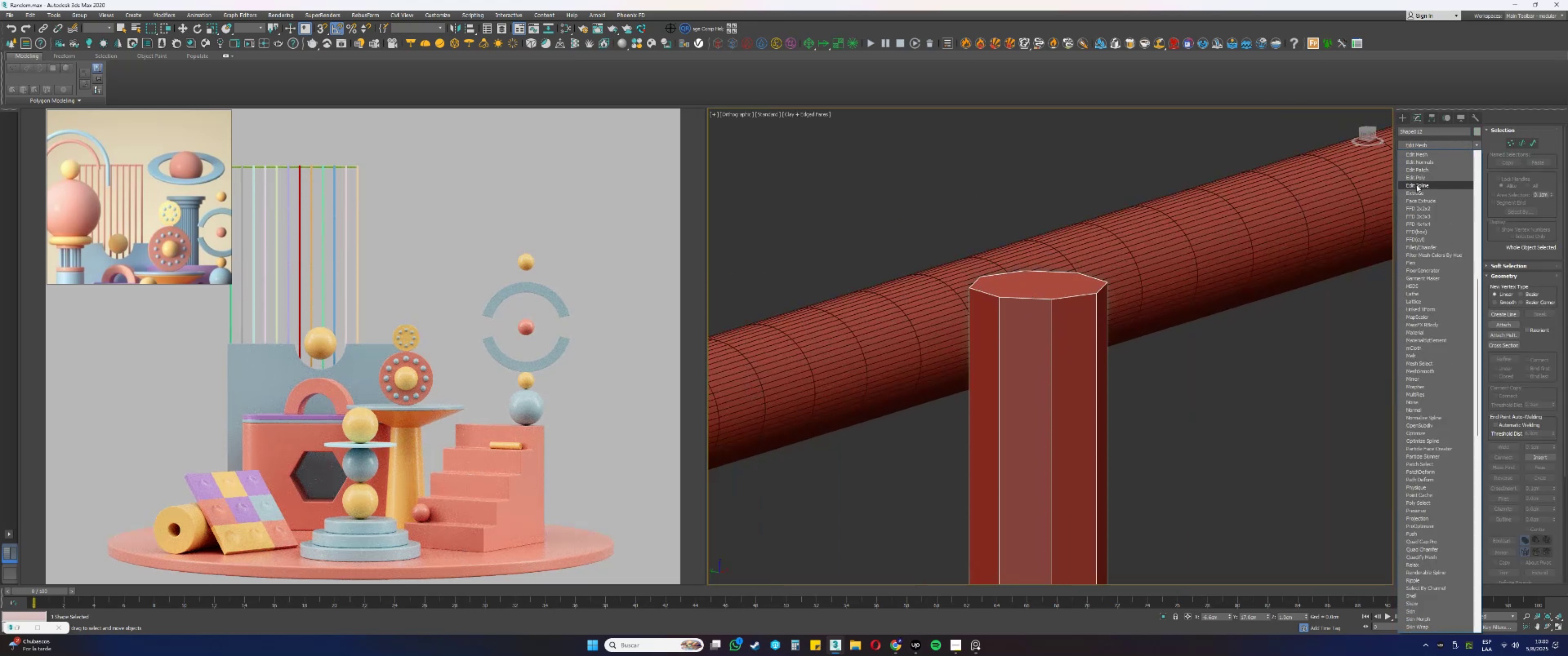 
left_click([1416, 177])
 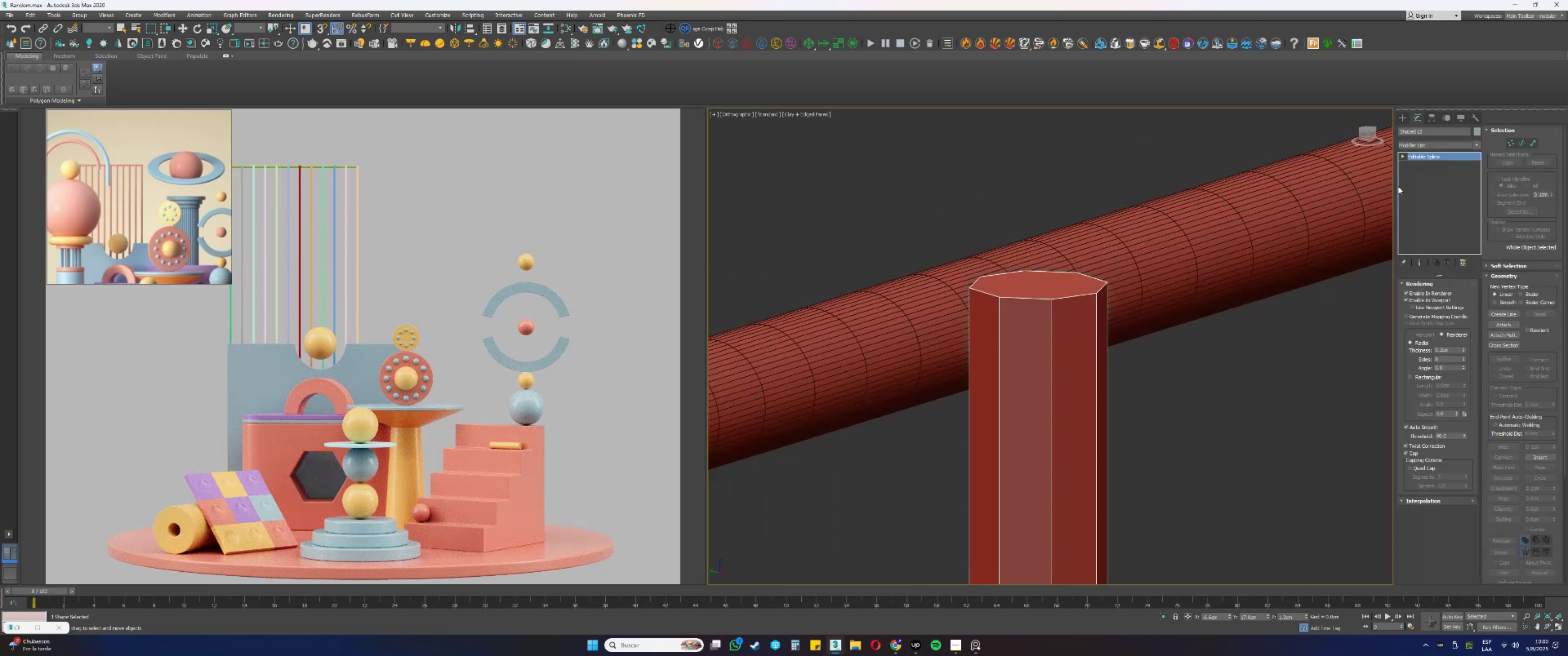 
key(4)
 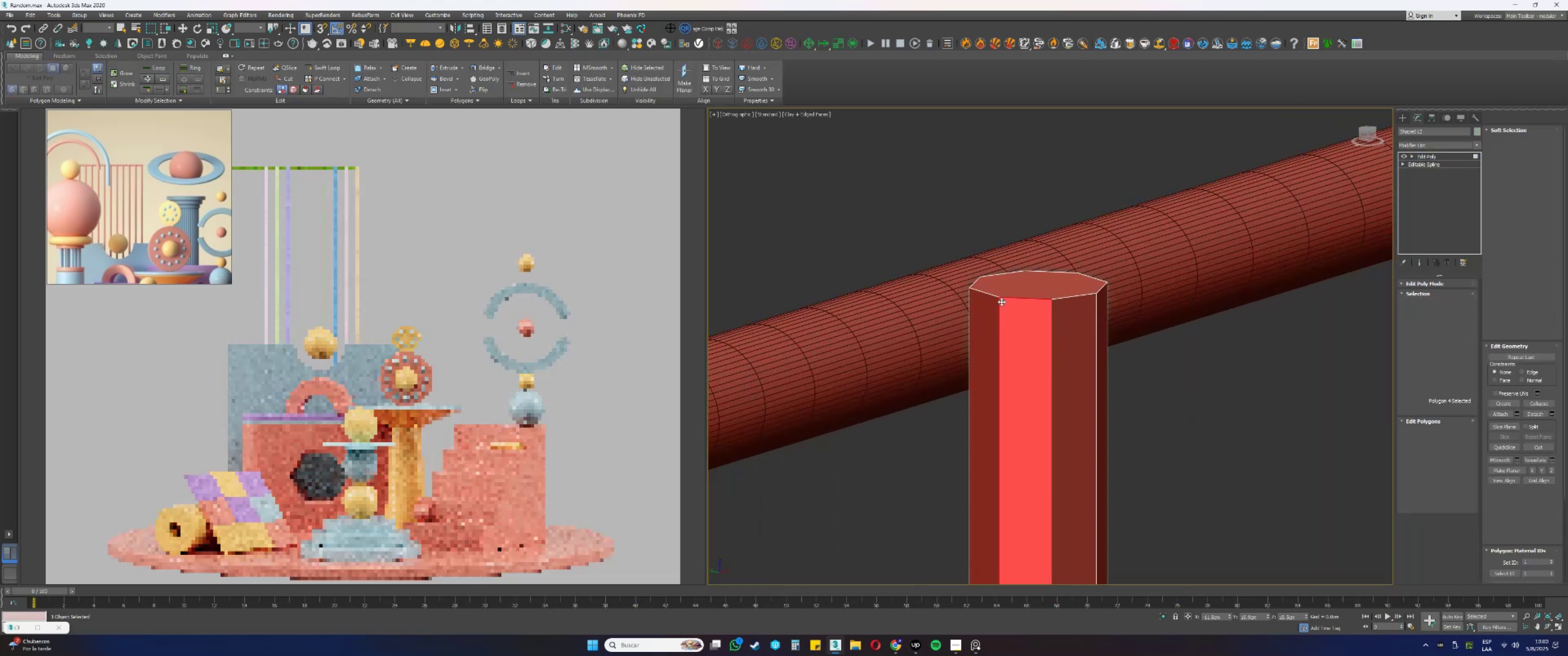 
double_click([1019, 290])
 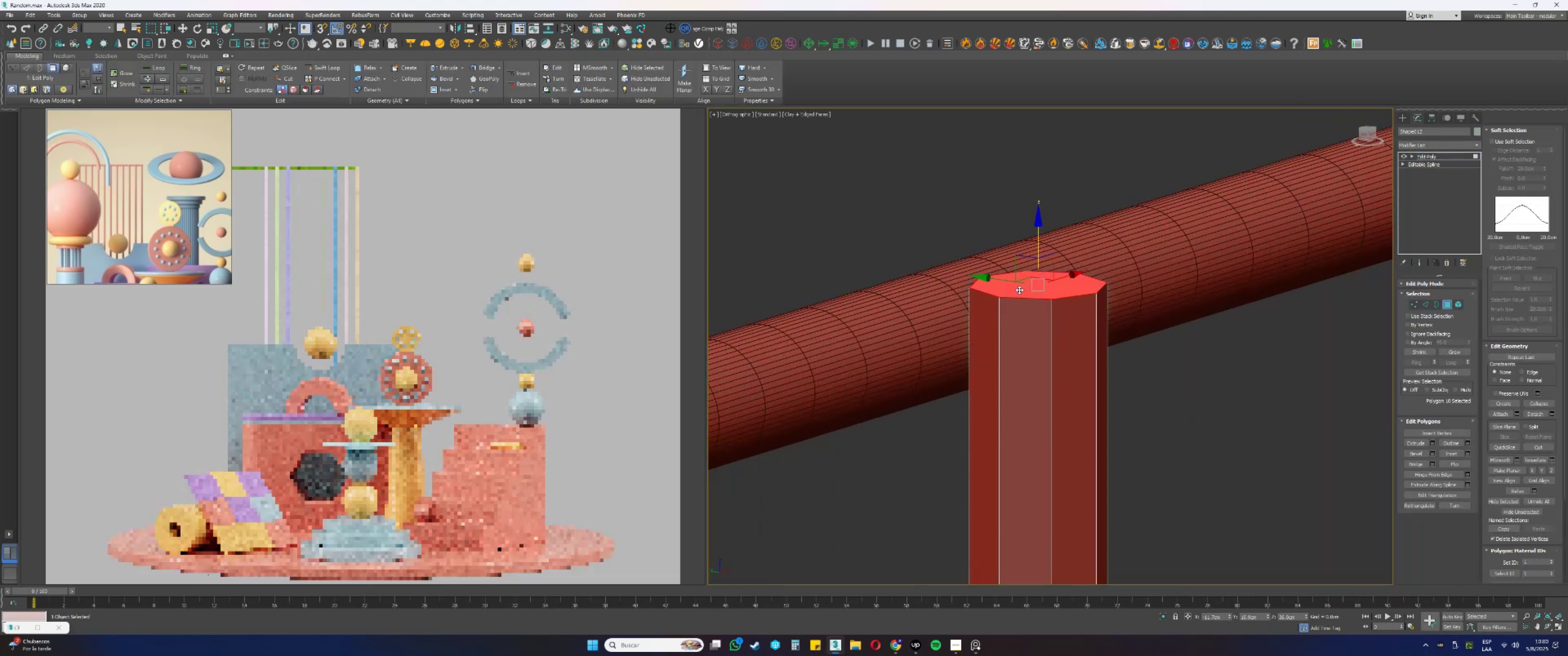 
scroll: coordinate [1019, 309], scroll_direction: down, amount: 21.0
 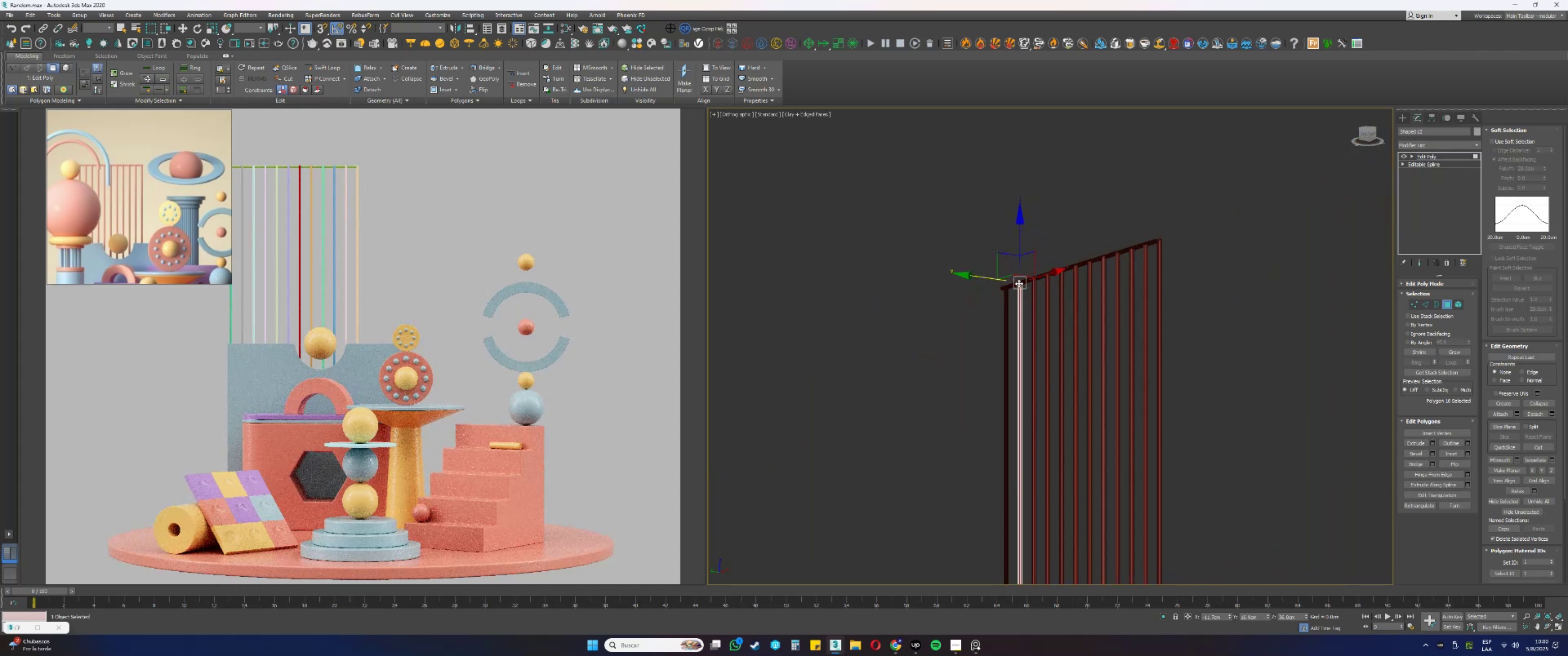 
hold_key(key=AltLeft, duration=0.45)
 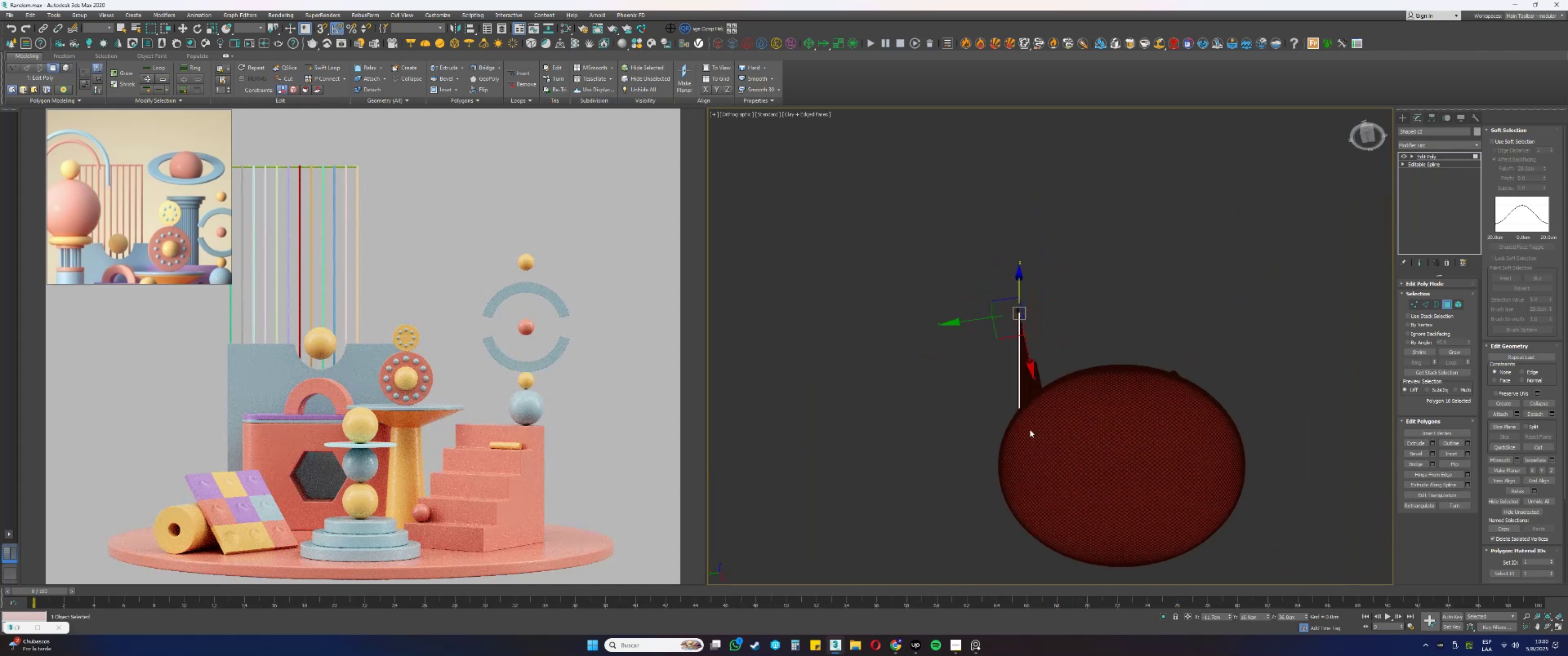 
key(F3)
 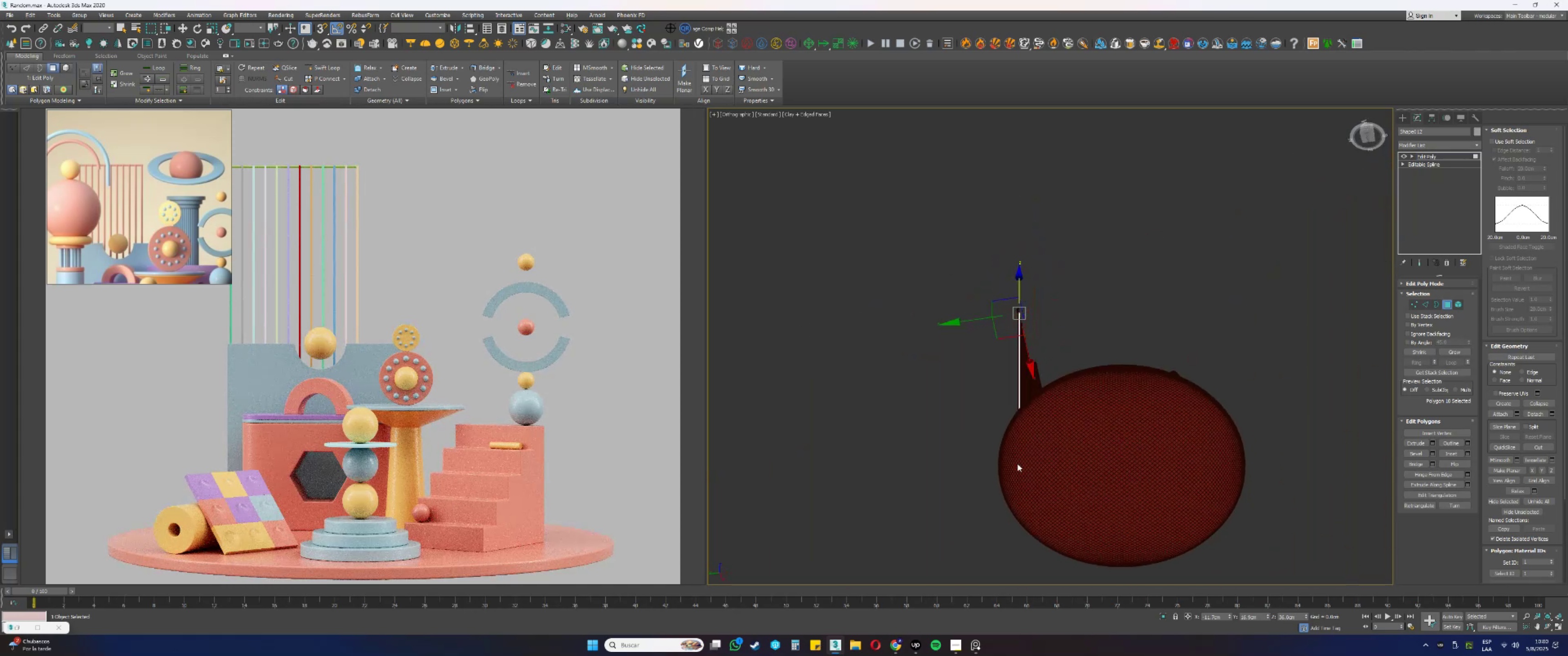 
scroll: coordinate [1006, 439], scroll_direction: up, amount: 1.0
 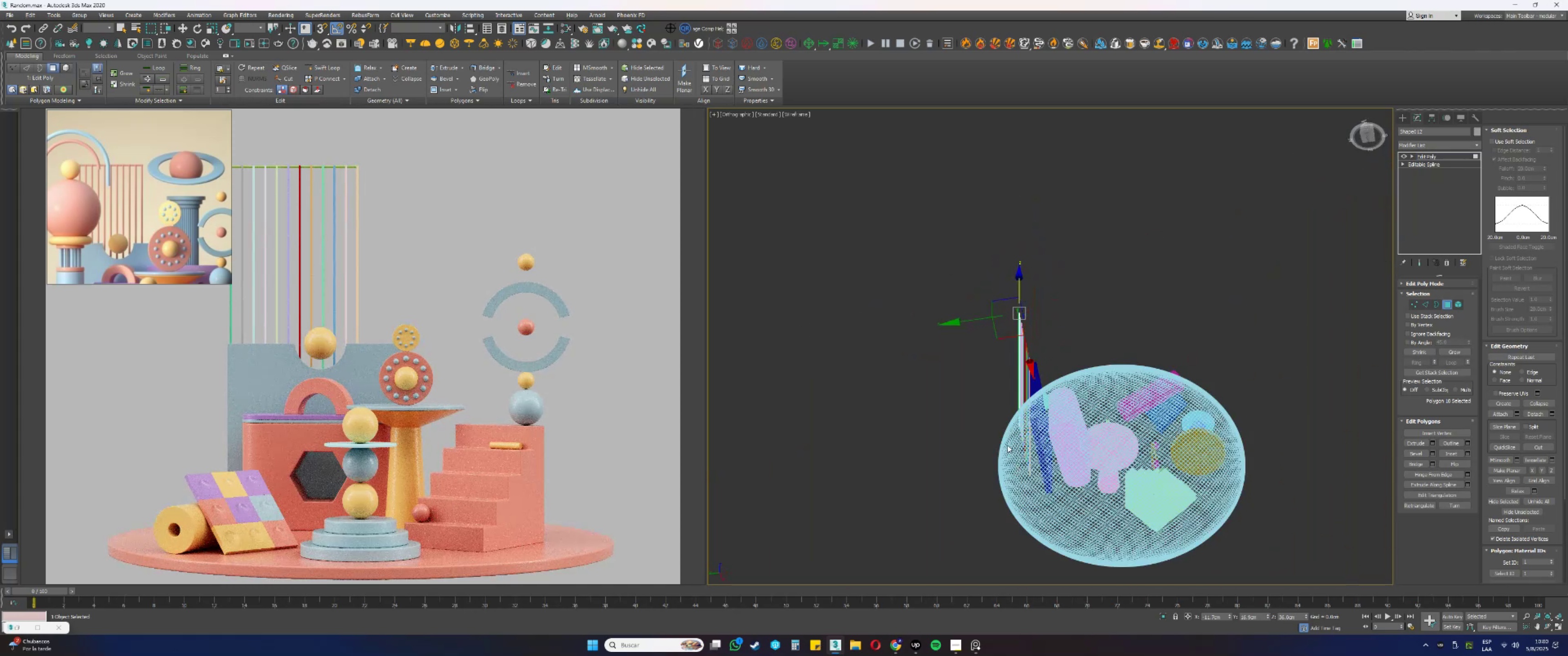 
hold_key(key=AltLeft, duration=0.48)
 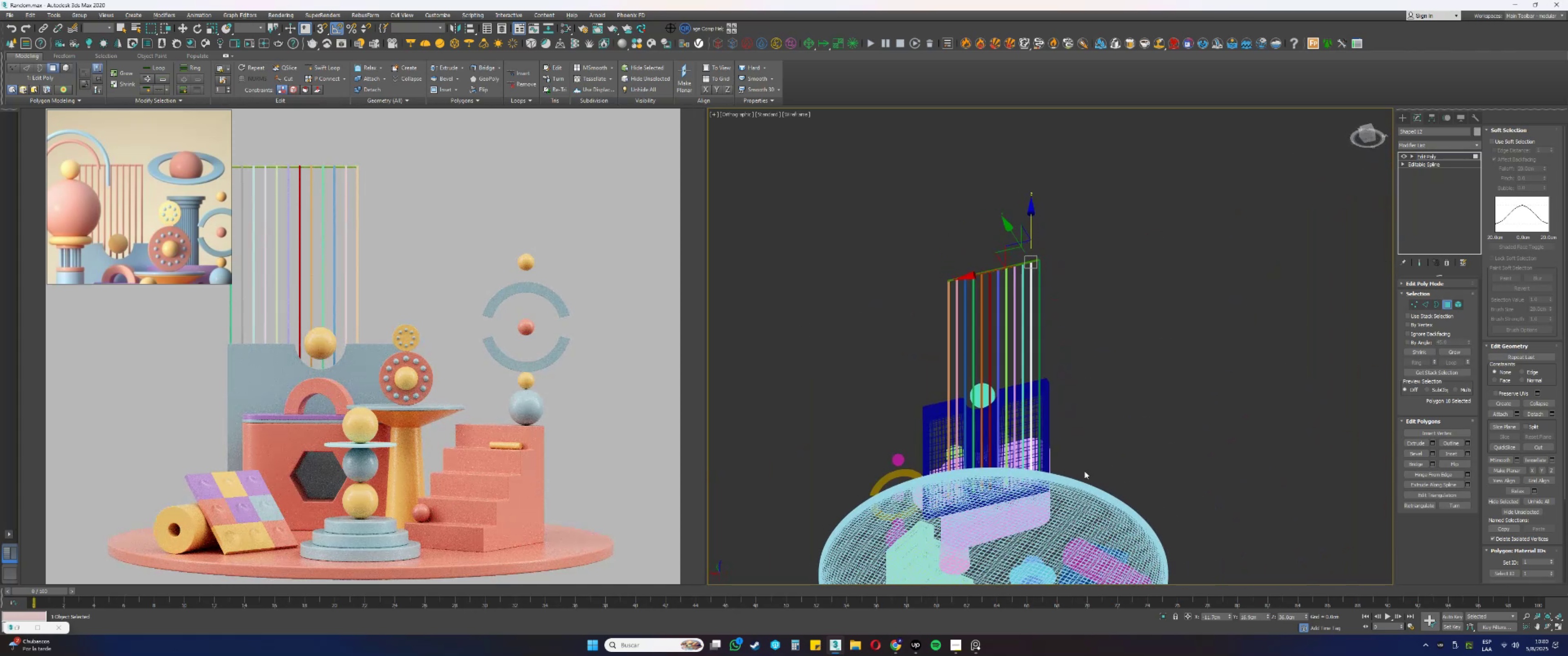 
scroll: coordinate [1064, 415], scroll_direction: up, amount: 10.0
 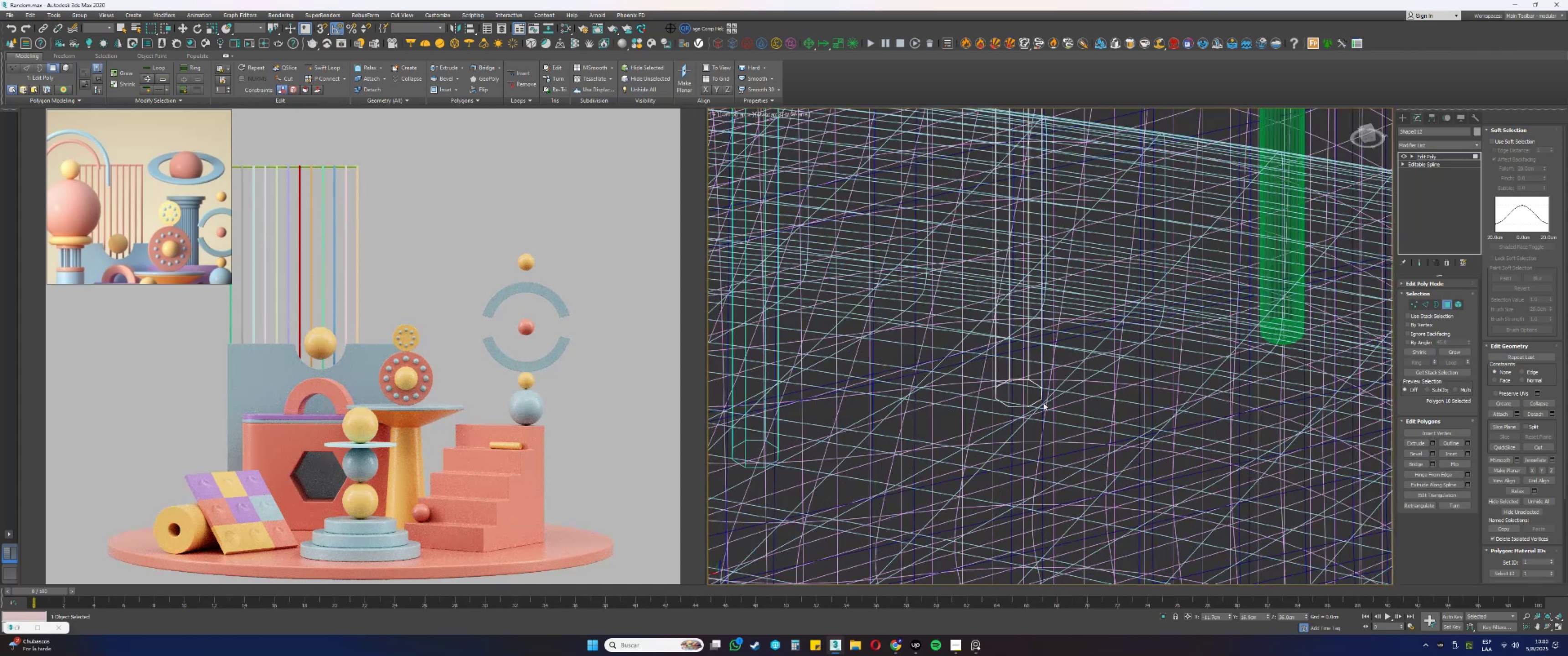 
hold_key(key=ControlLeft, duration=0.39)
left_click([1029, 394])
 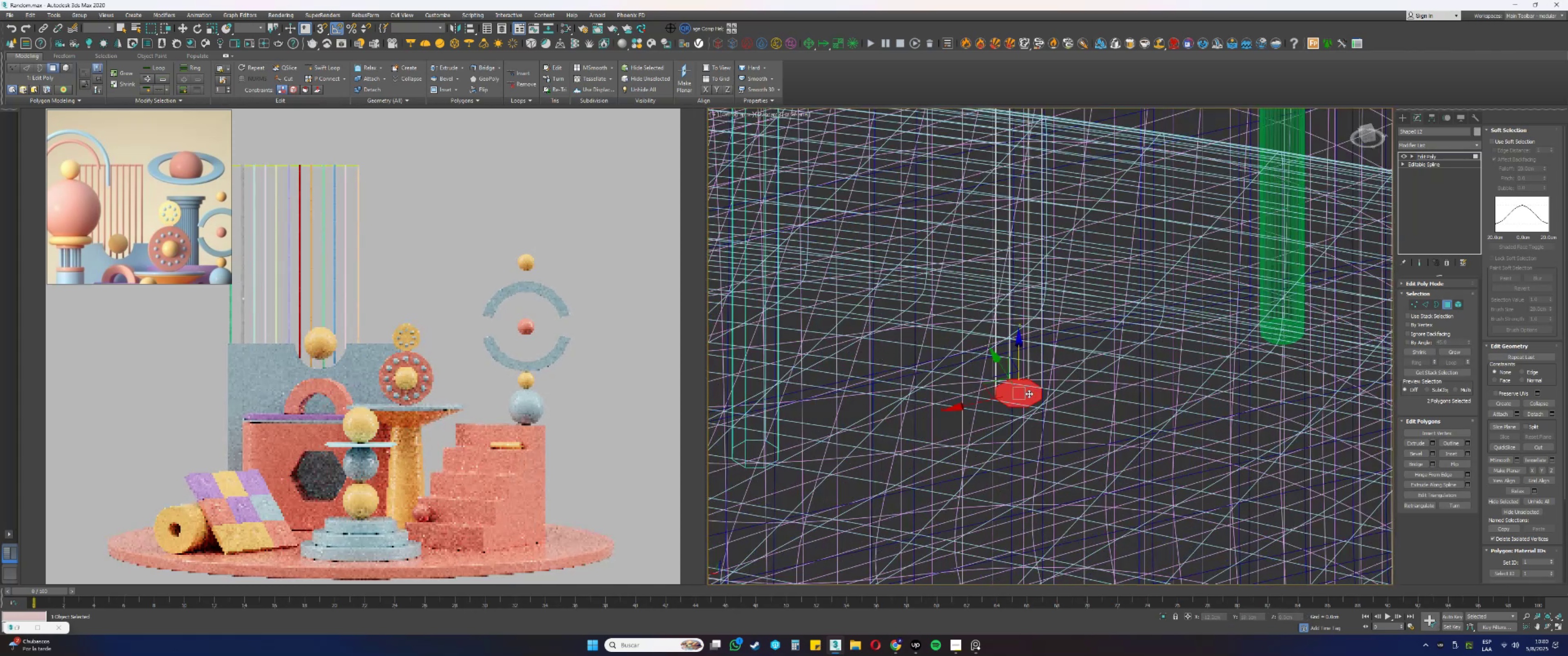 
scroll: coordinate [1028, 382], scroll_direction: up, amount: 6.0
 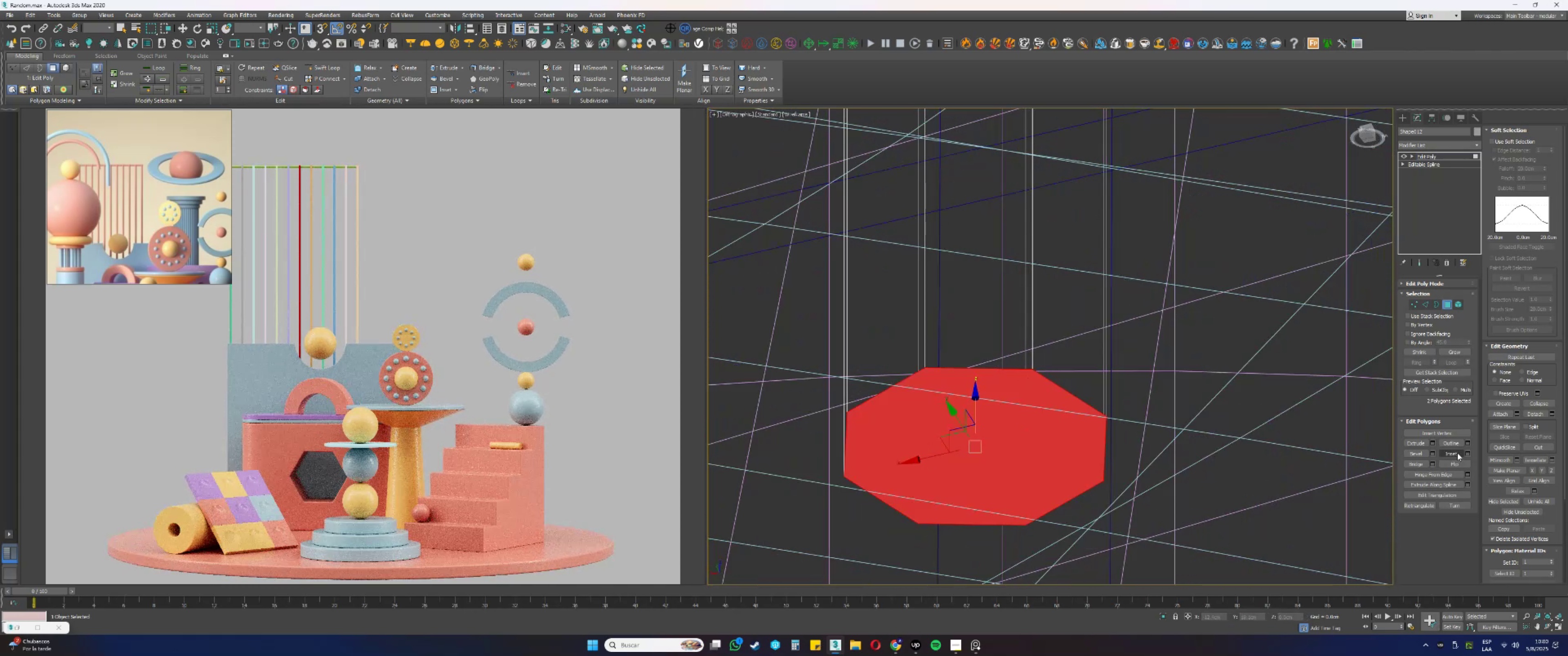 
left_click([1468, 455])
 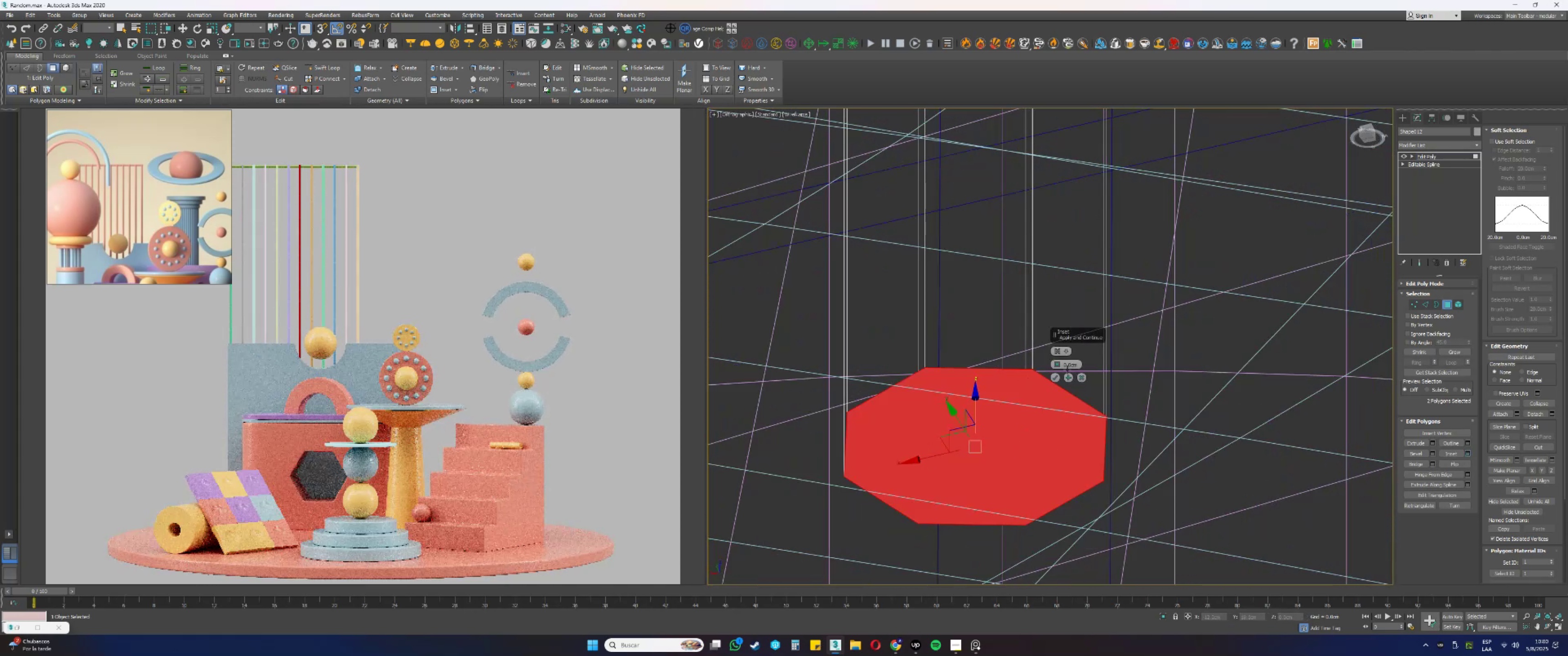 
double_click([1068, 368])
 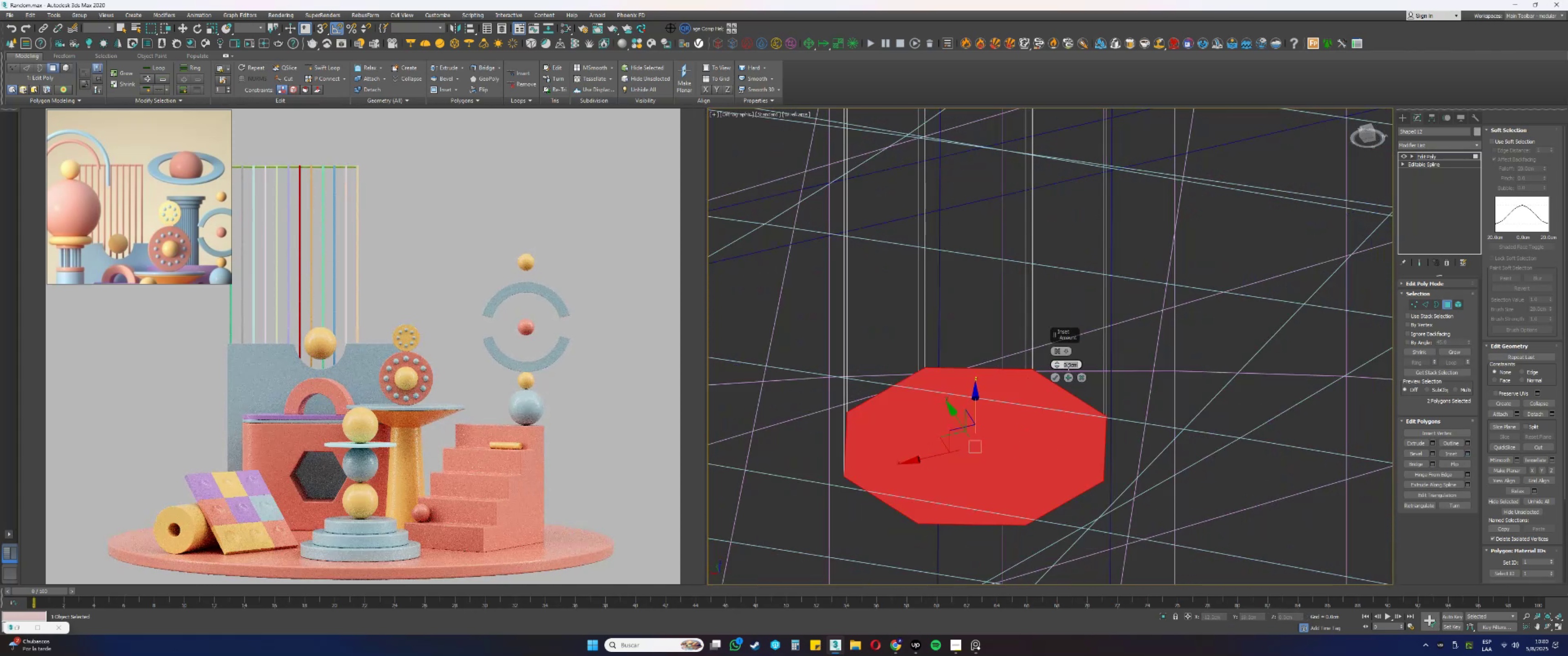 
key(NumpadDecimal)
 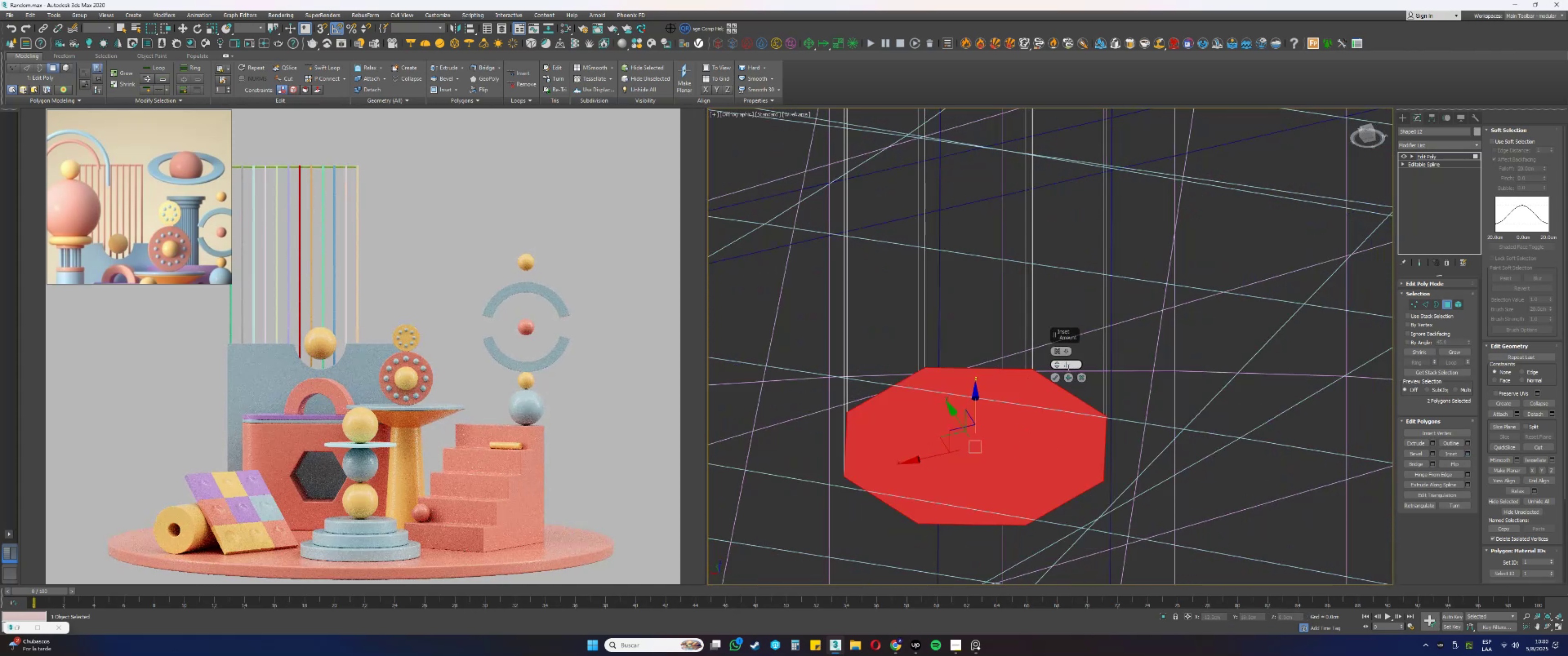 
key(Numpad0)
 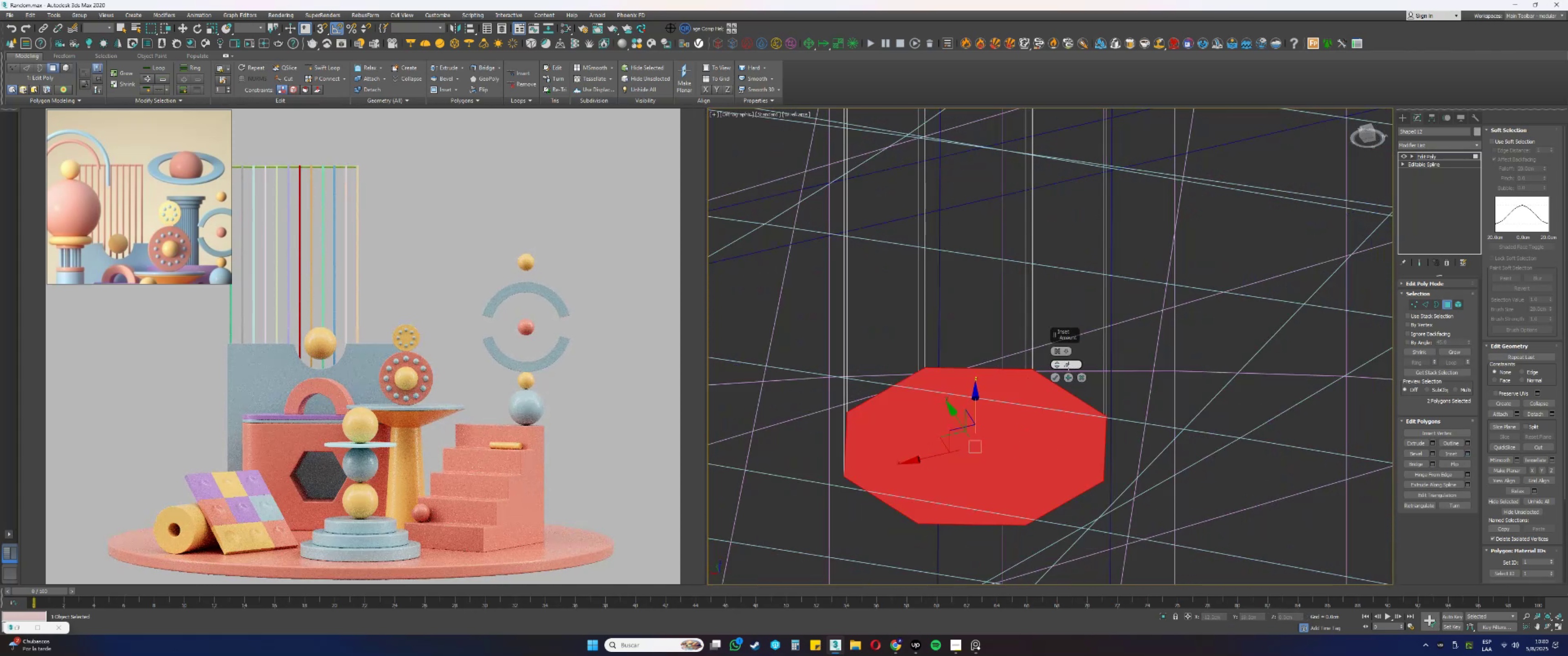 
key(Numpad2)
 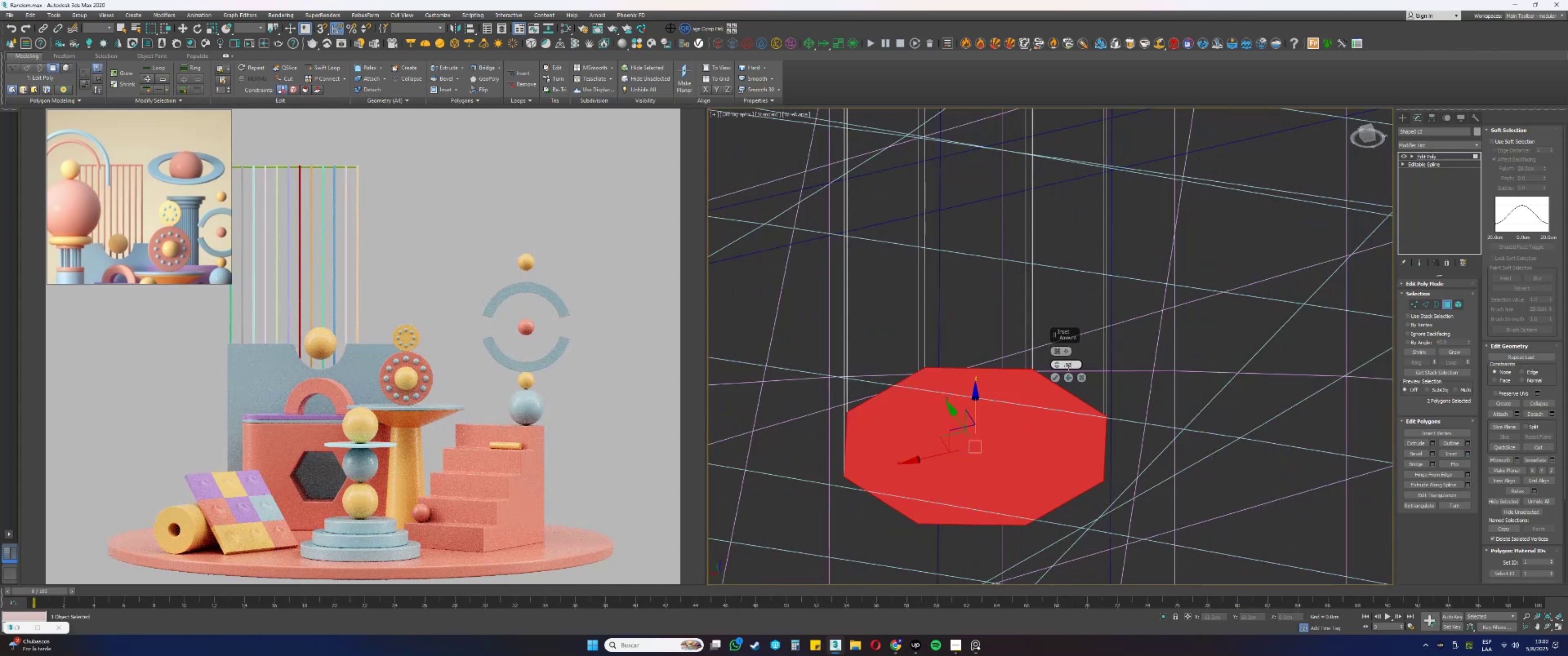 
key(Numpad5)
 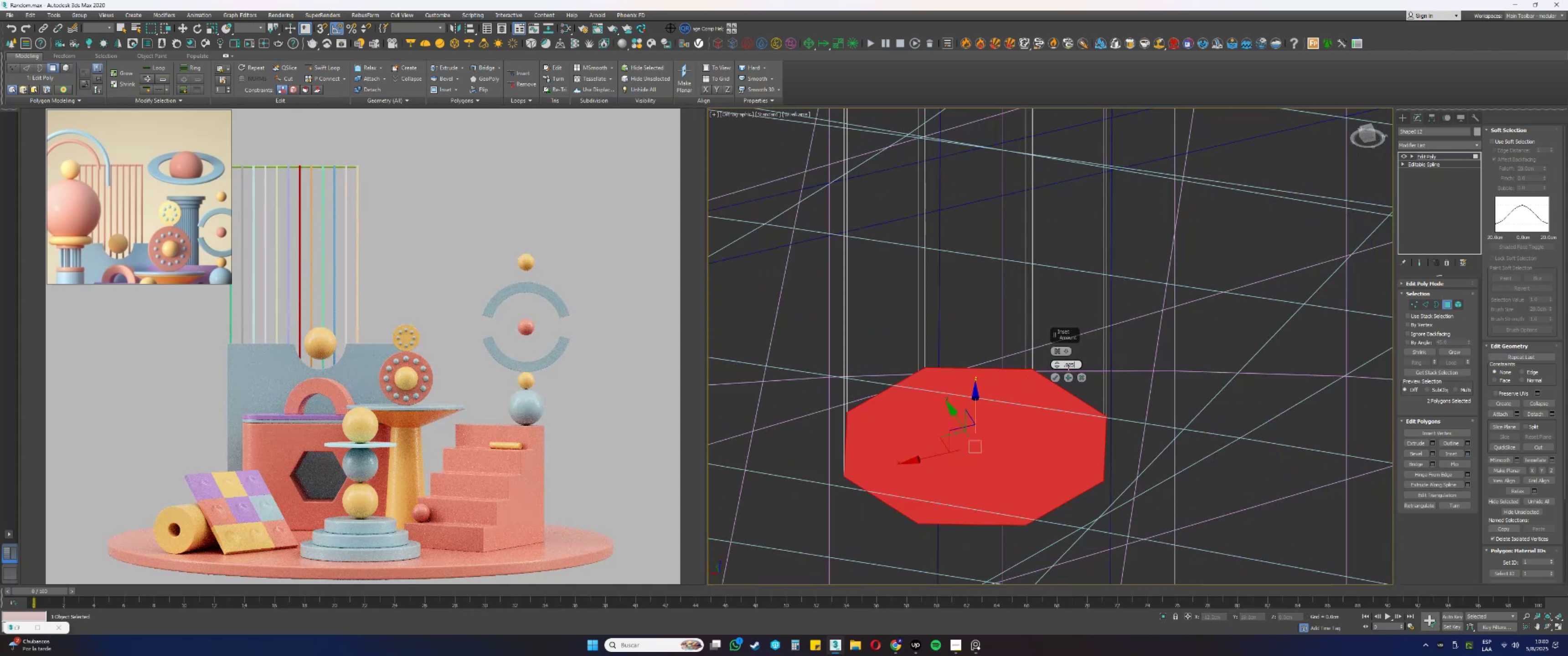 
key(NumpadEnter)
 